 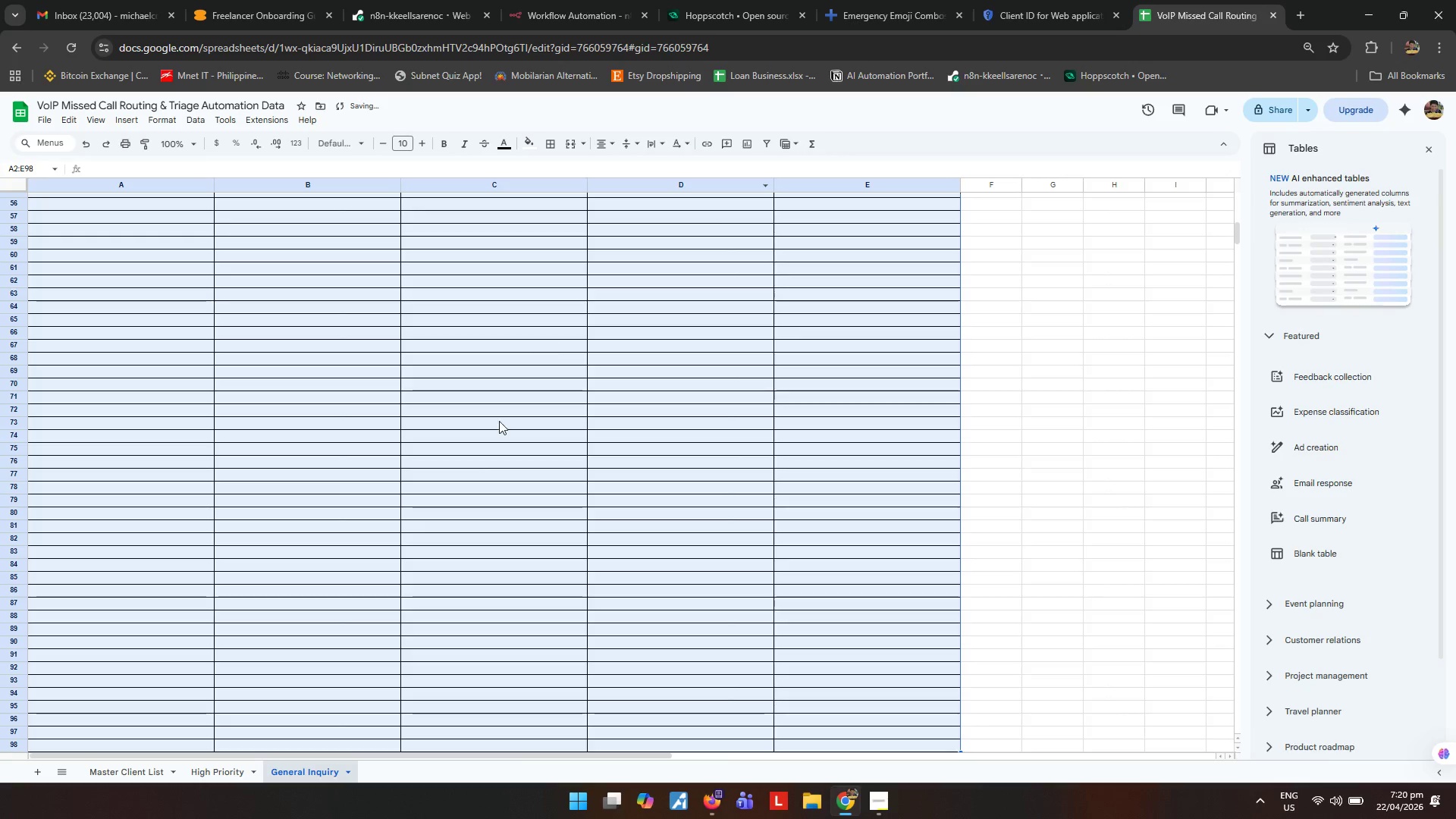 
scroll: coordinate [475, 458], scroll_direction: up, amount: 19.0
 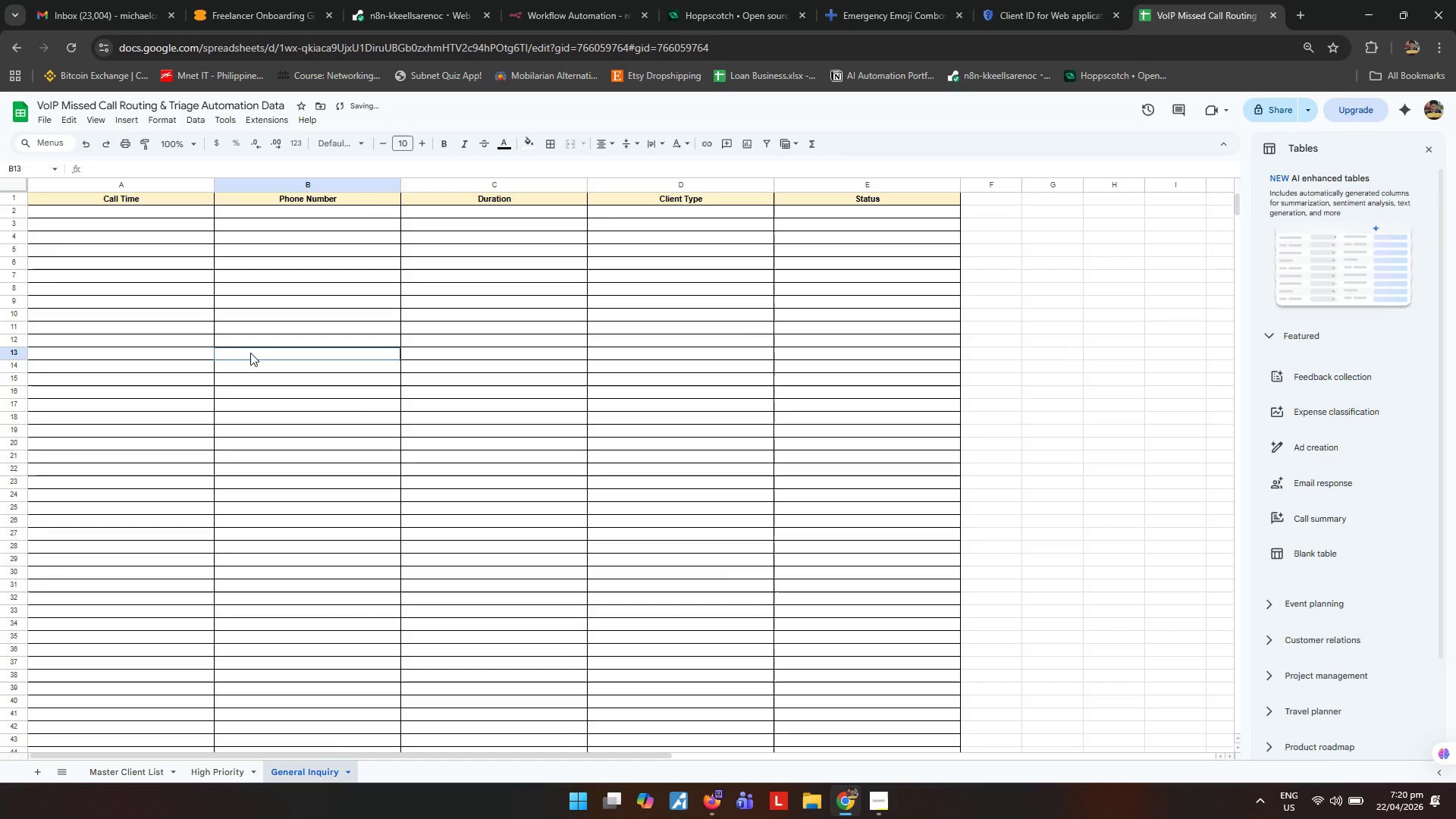 
left_click([33, 770])
 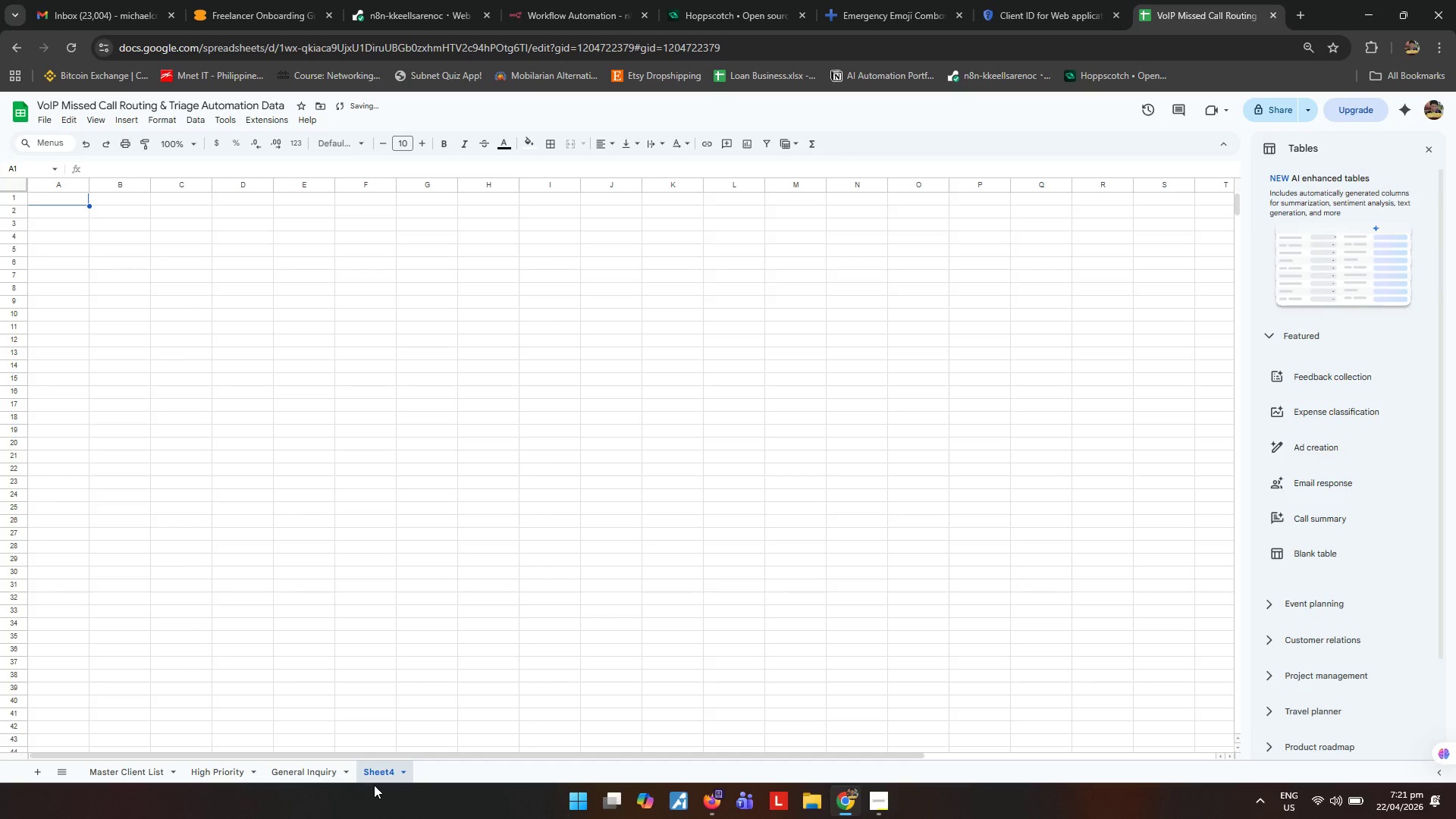 
double_click([373, 774])
 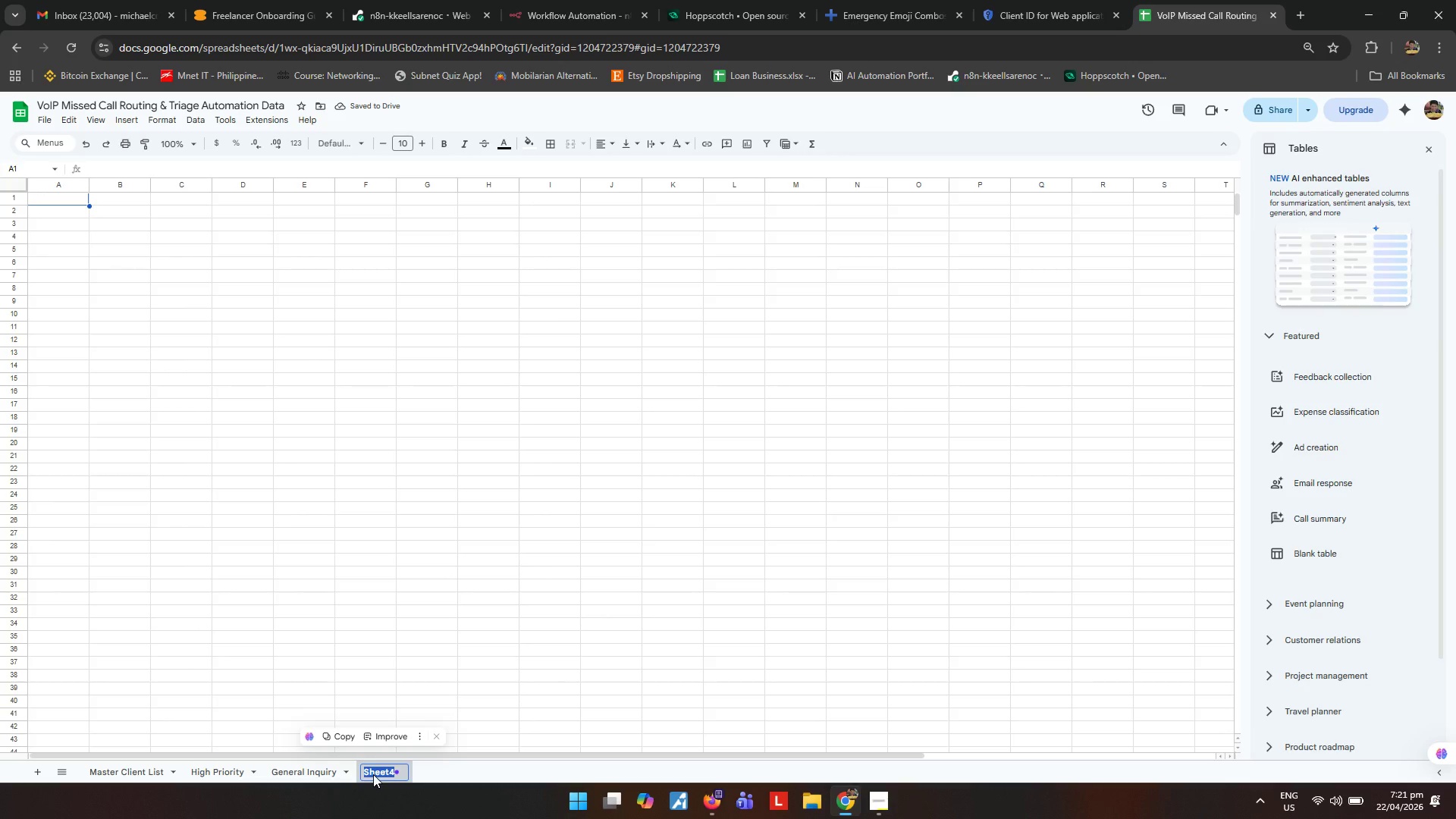 
type(Invalid ac)
key(Backspace)
key(Backspace)
type(Calls)
 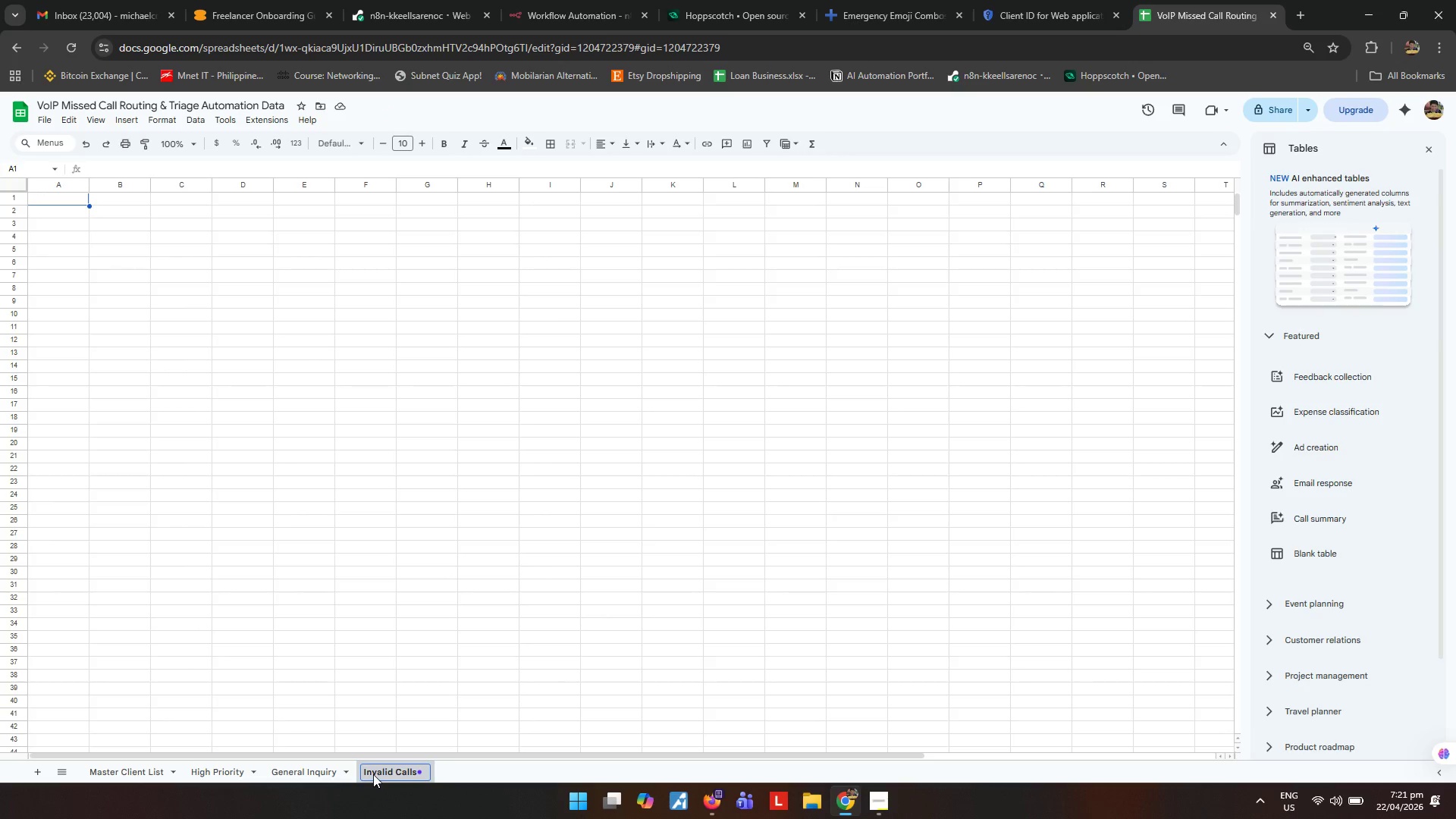 
key(Enter)
 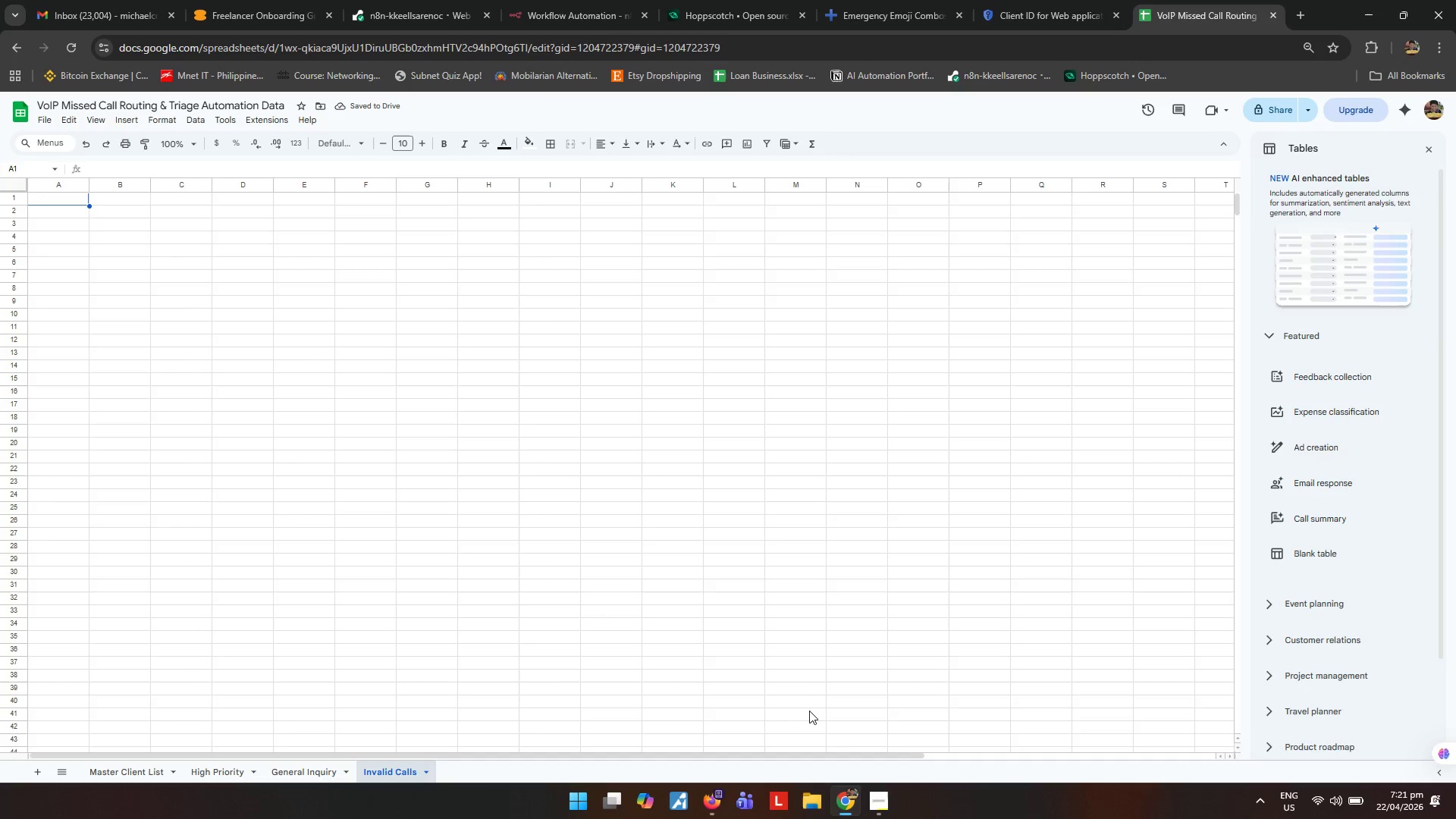 
left_click([64, 199])
 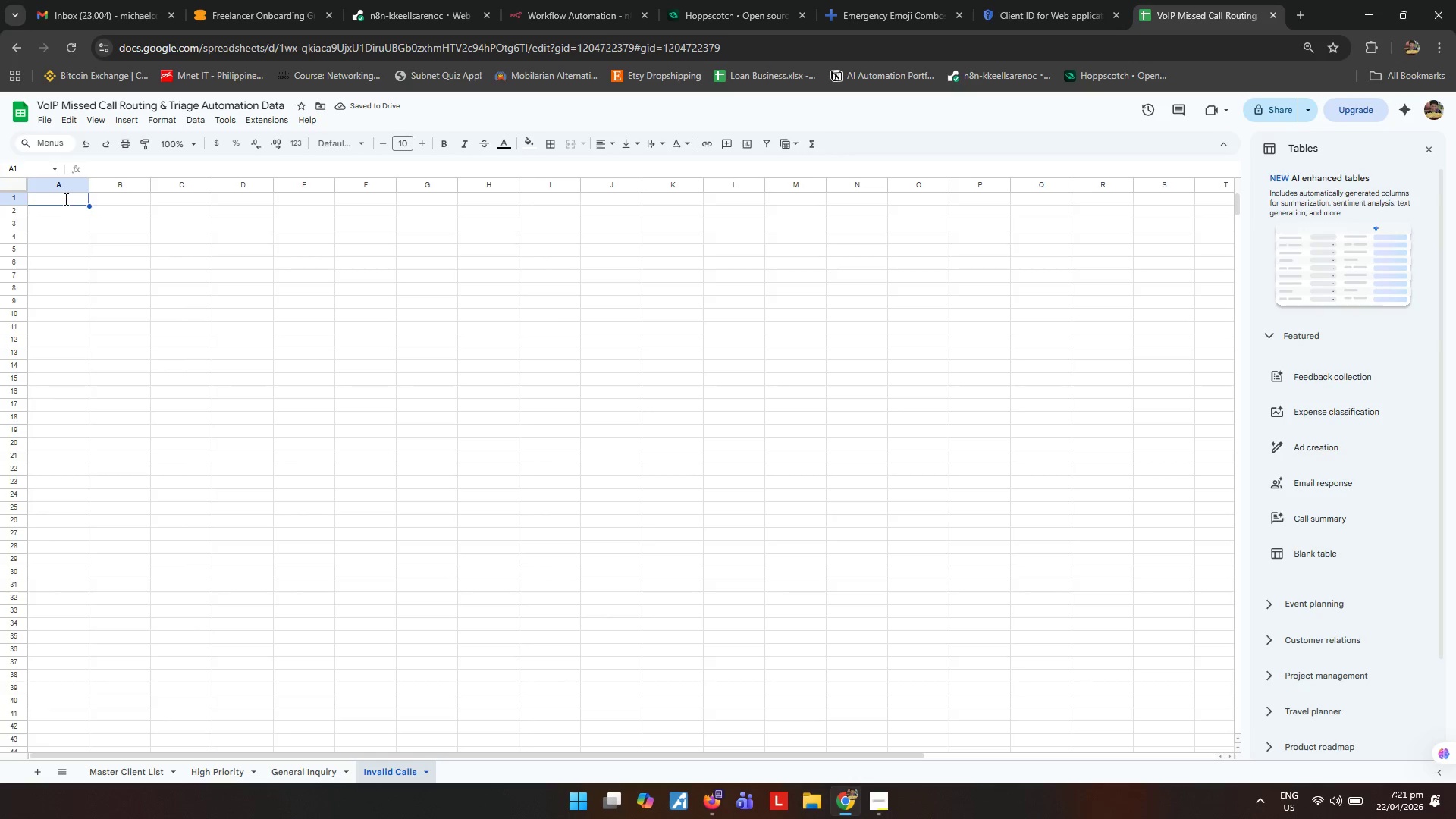 
type(Received At)
key(Tab)
type(Phone Number)
key(Tab)
type(Raw Timestamp)
key(Tab)
type(Duration)
key(Tab)
type(Error Reason)
key(Tab)
type(Raw Payload)
 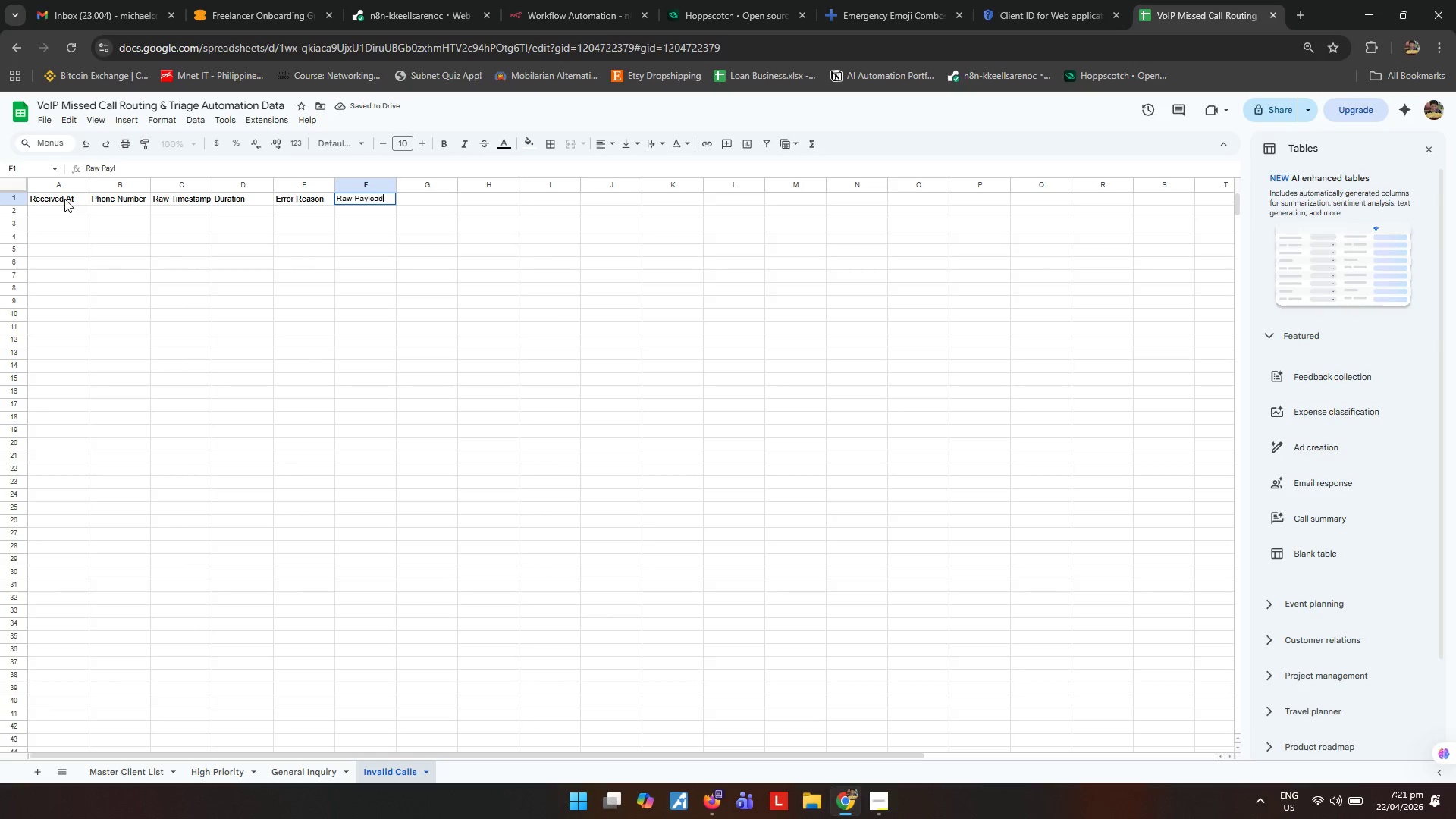 
key(Enter)
 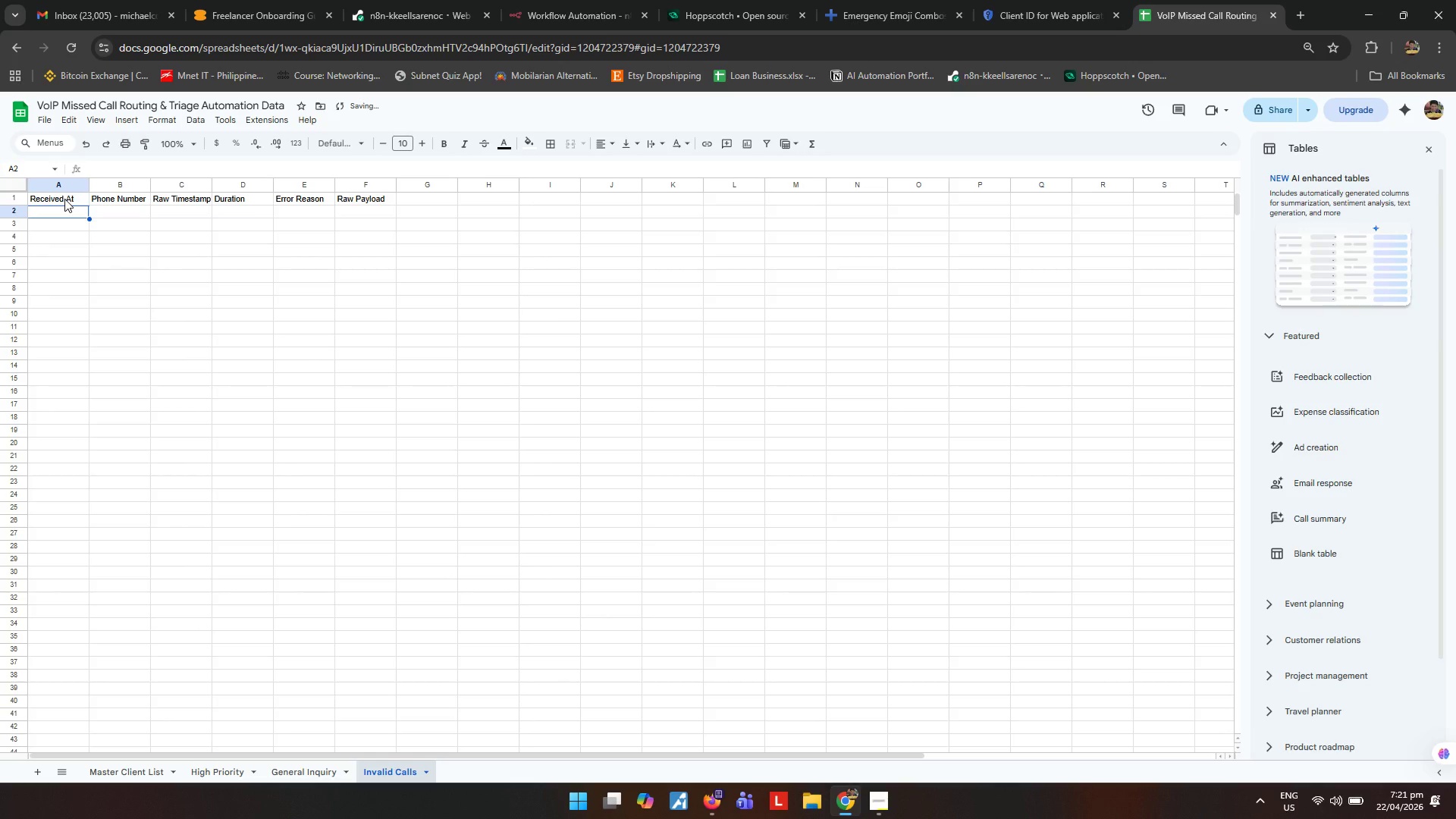 
left_click_drag(start_coordinate=[64, 199], to_coordinate=[378, 205])
 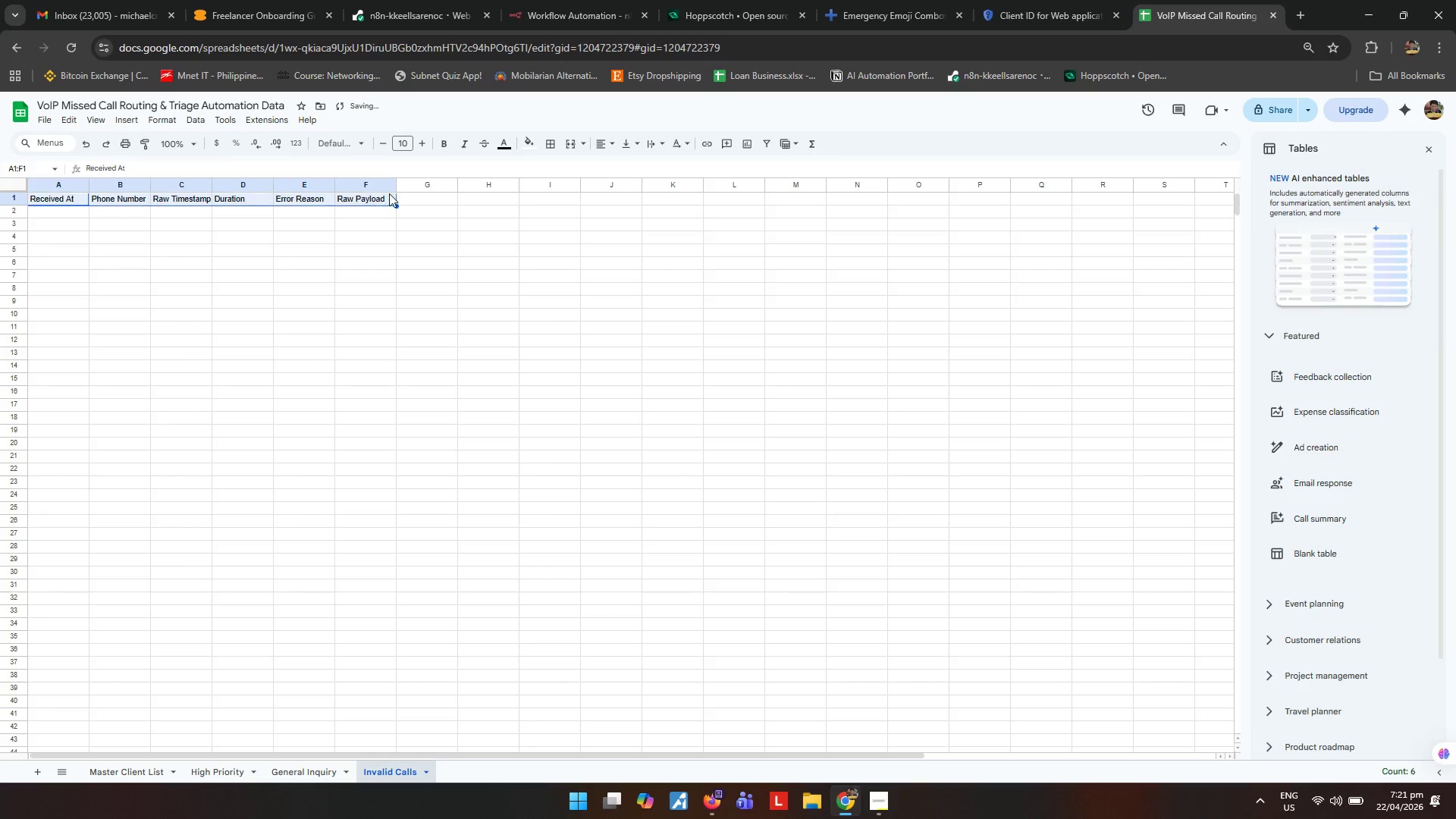 
key(Control+ControlLeft)
 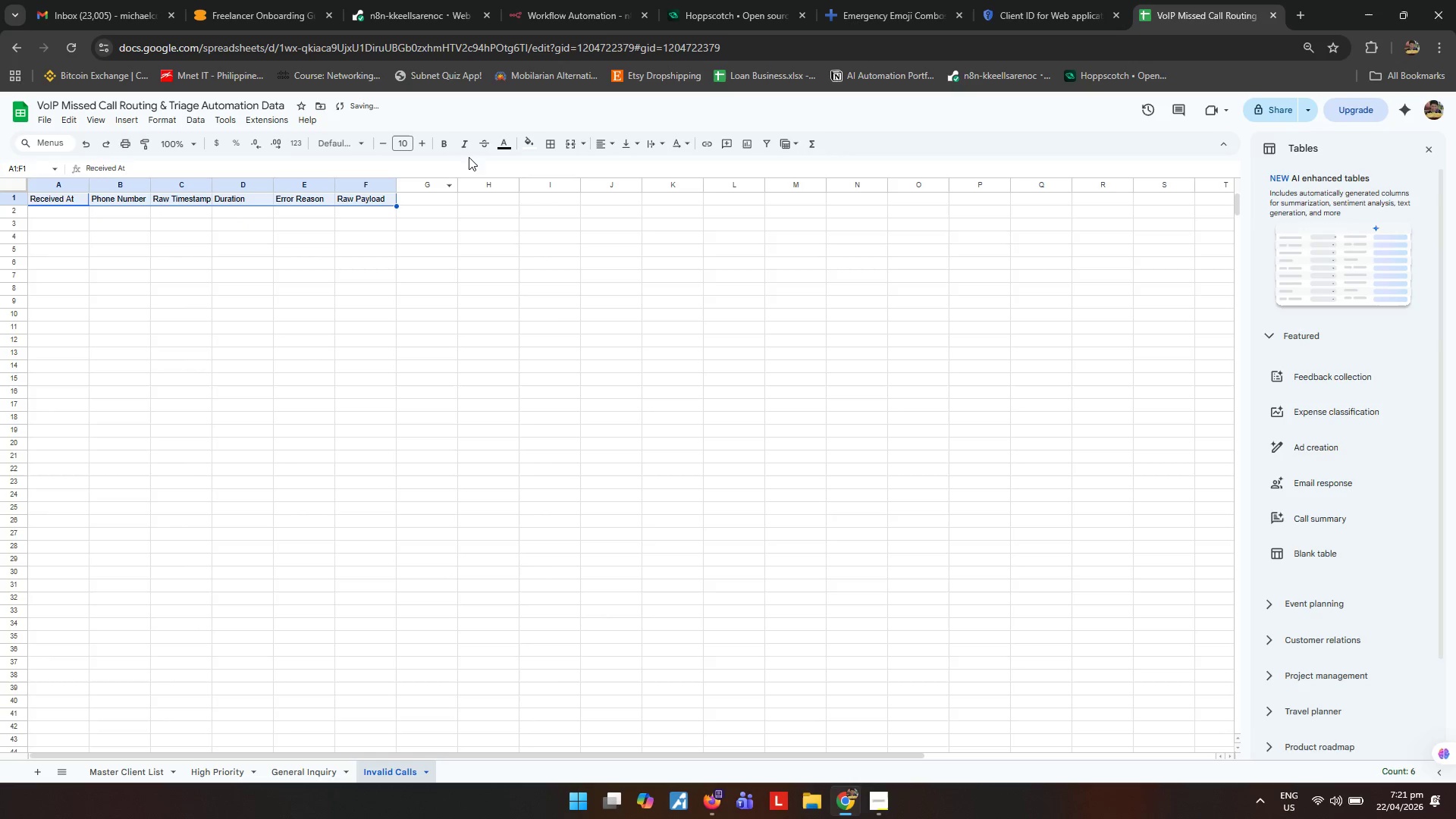 
key(Control+B)
 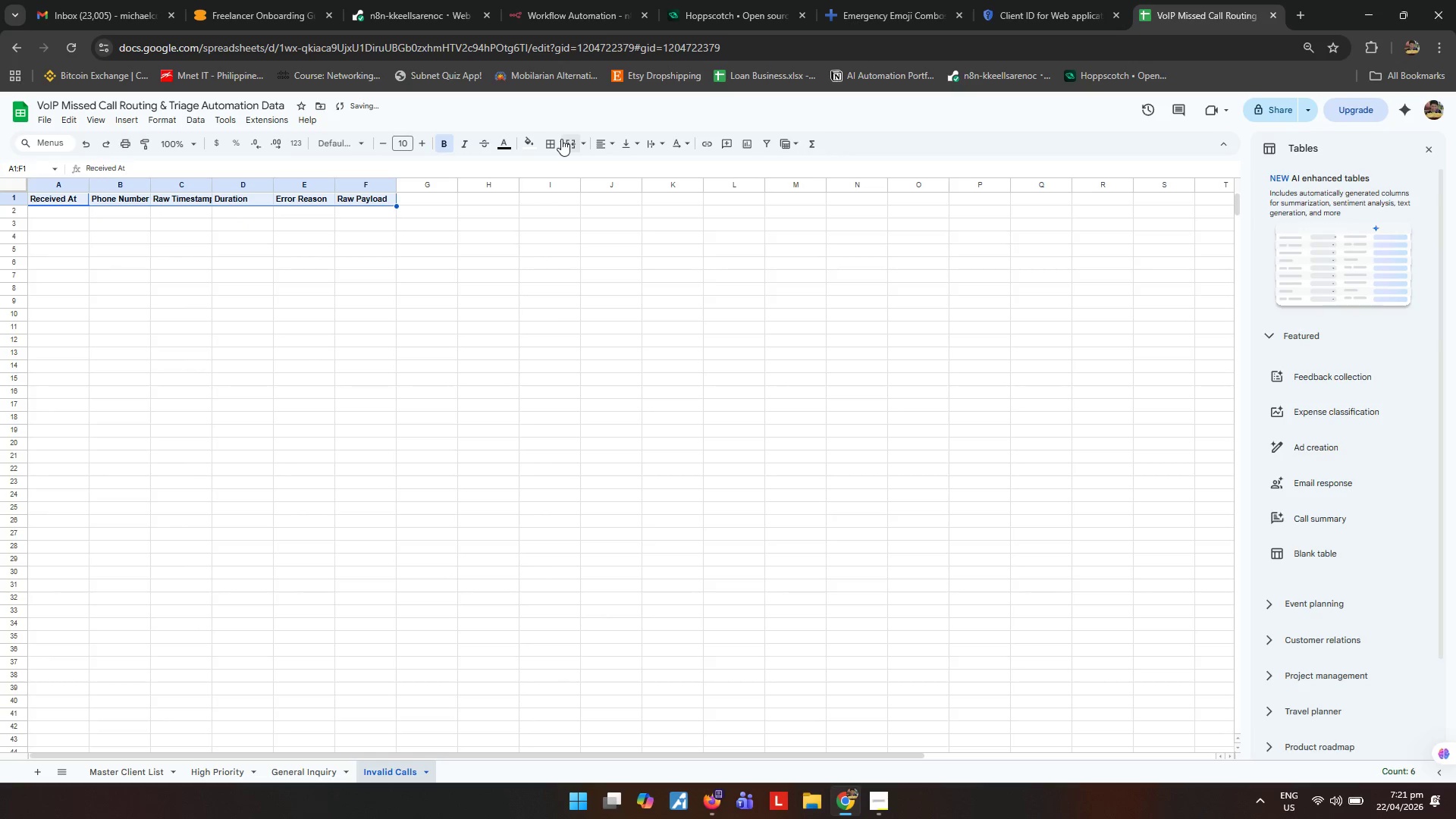 
left_click([555, 141])
 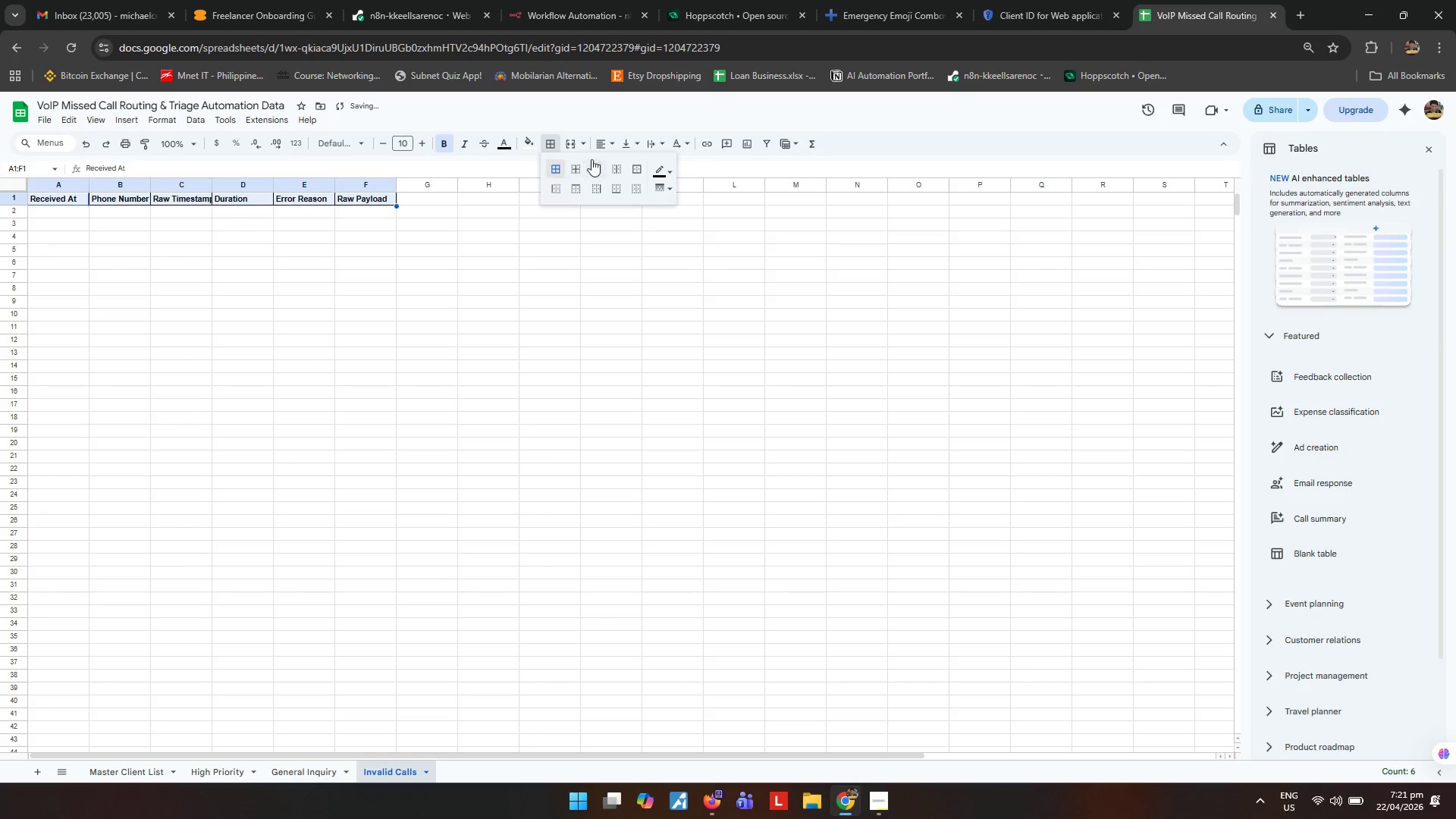 
double_click([604, 146])
 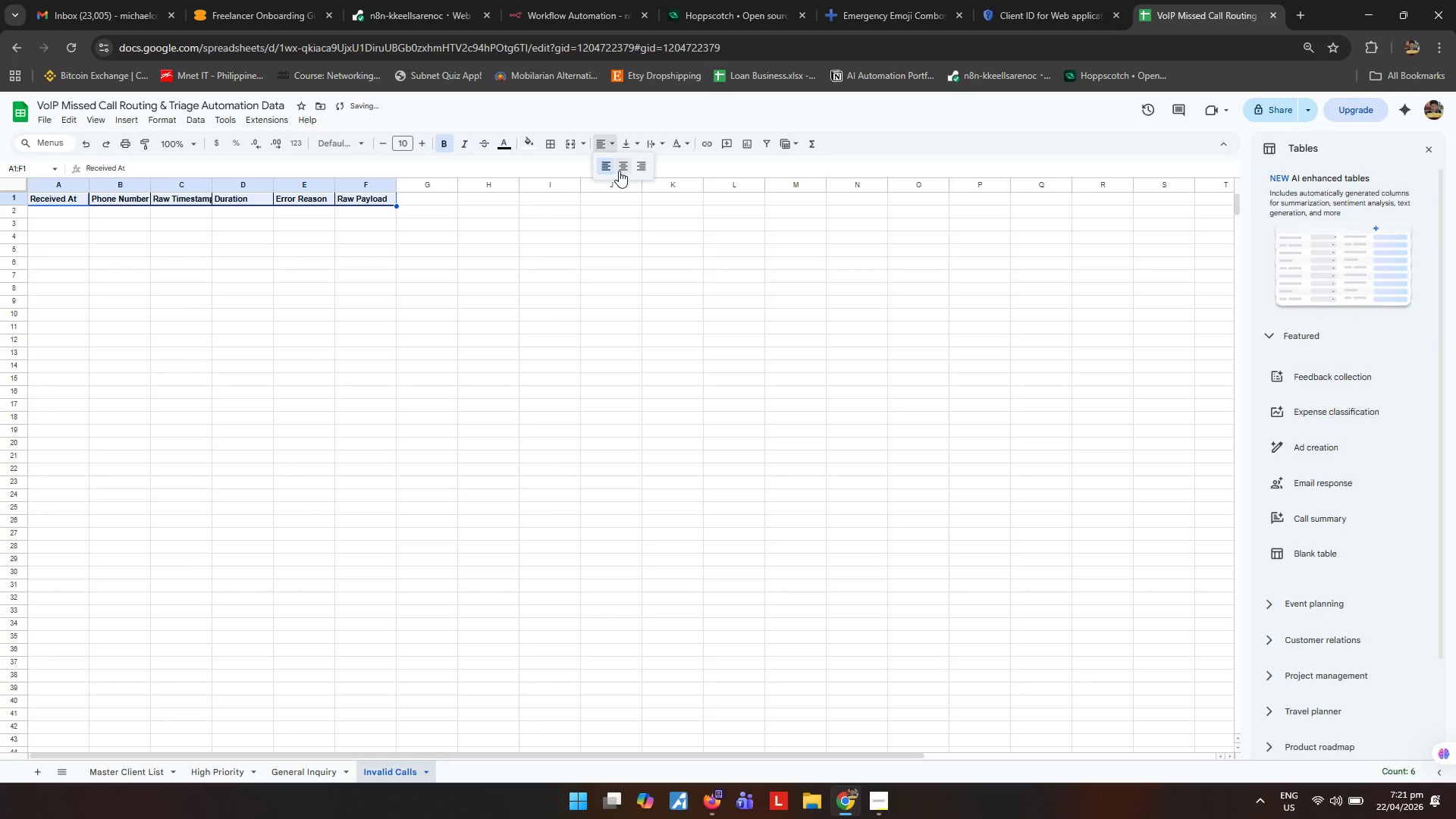 
left_click([623, 171])
 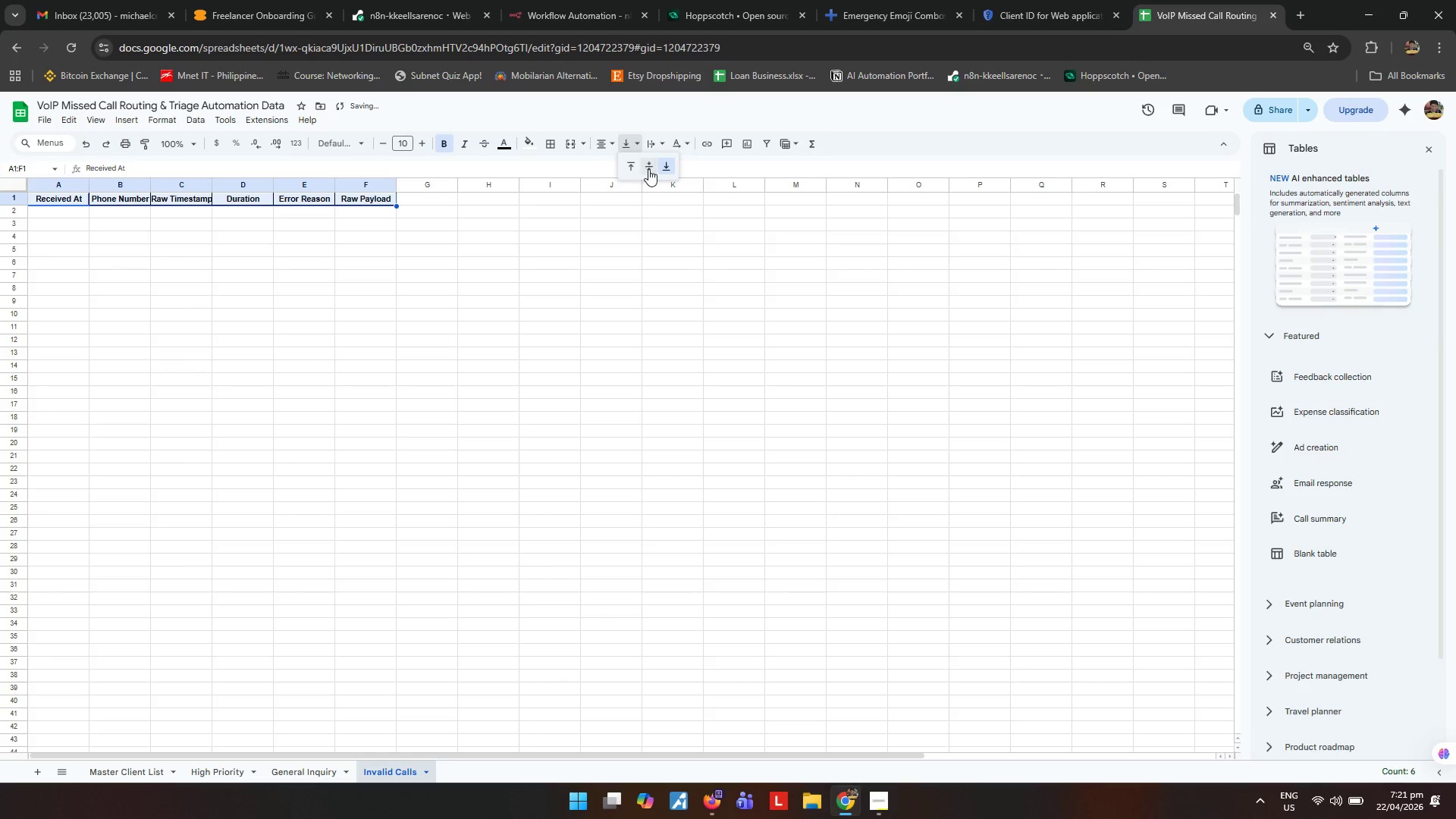 
triple_click([648, 169])
 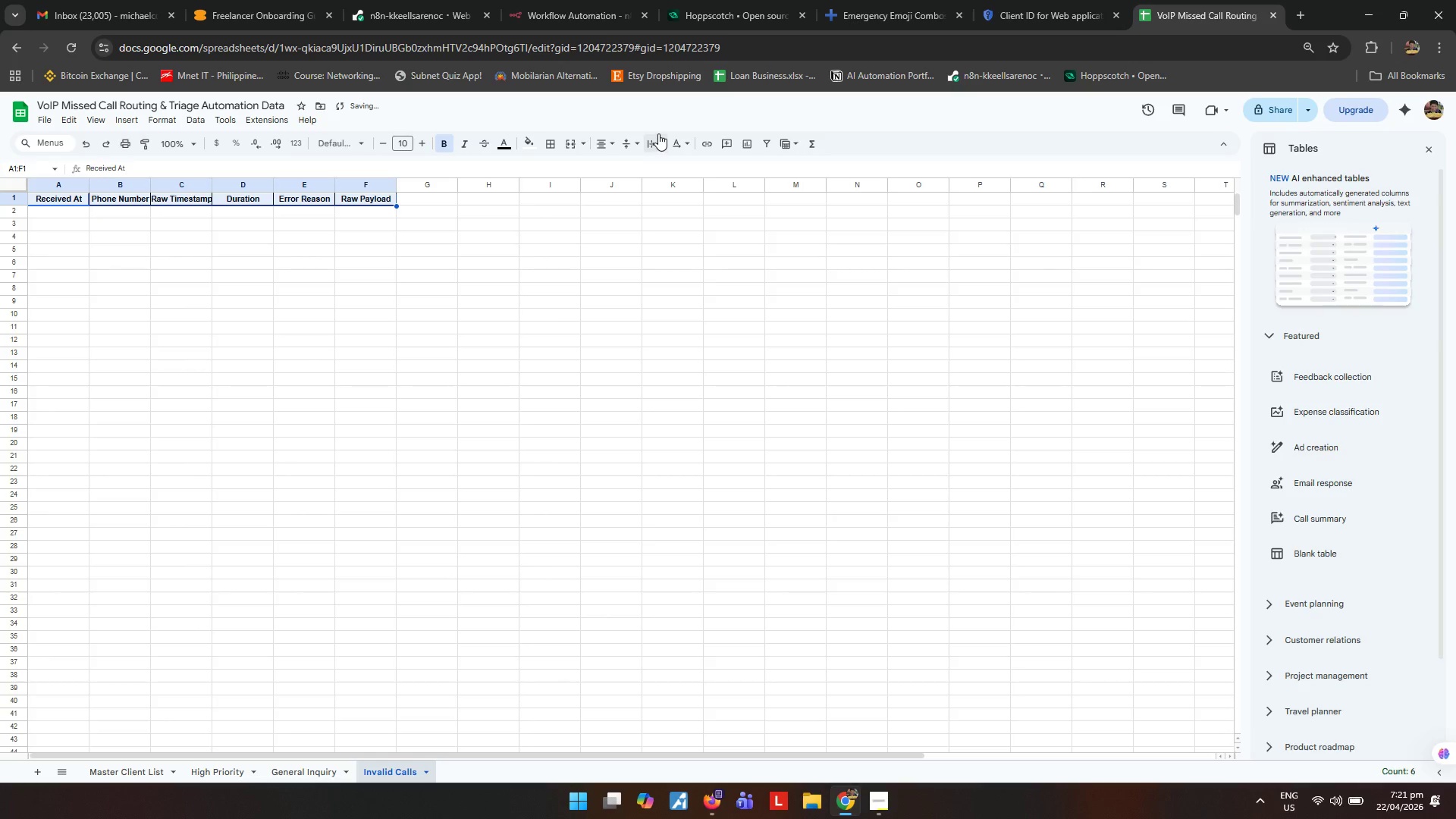 
triple_click([658, 133])
 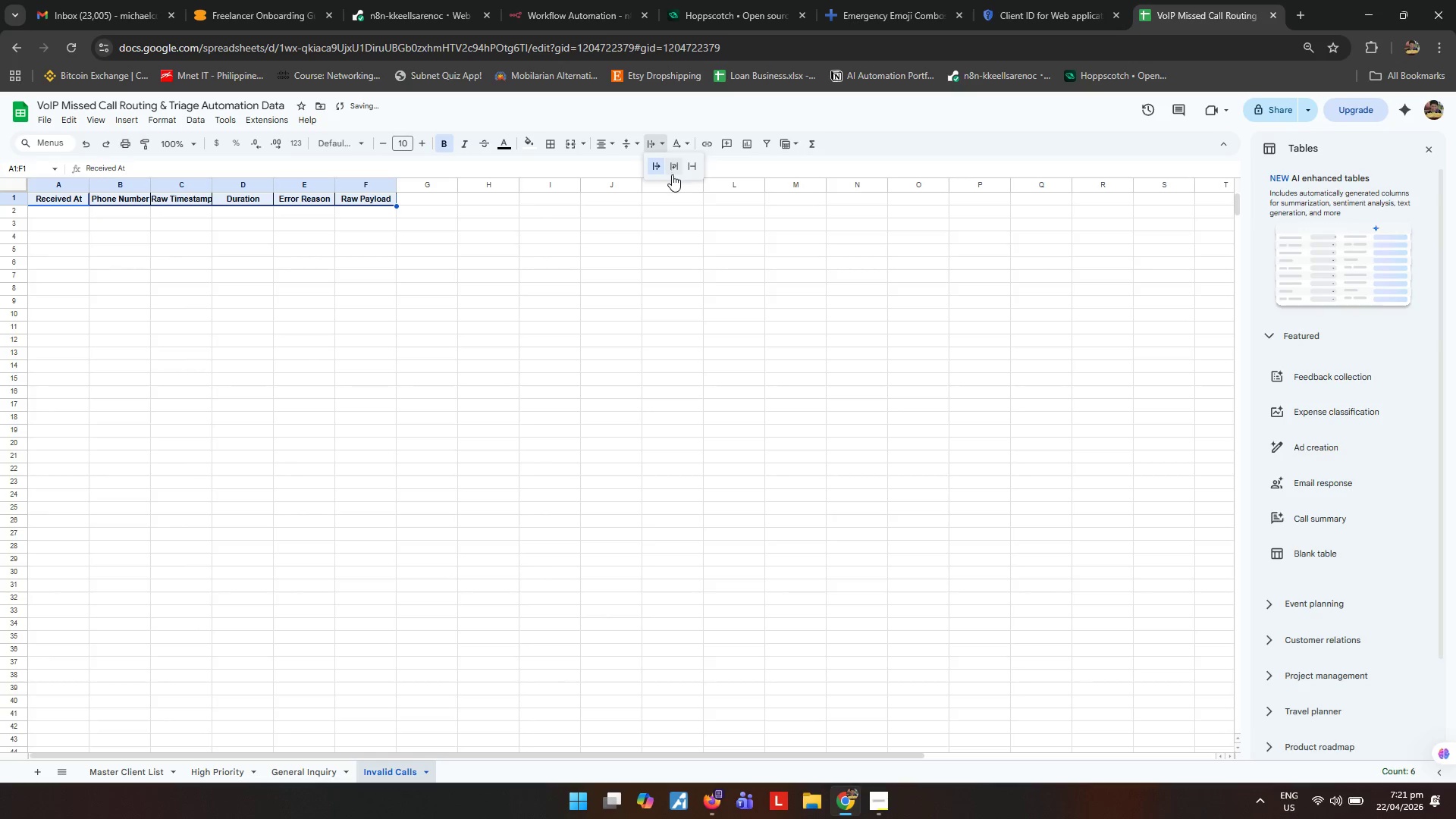 
left_click([673, 173])
 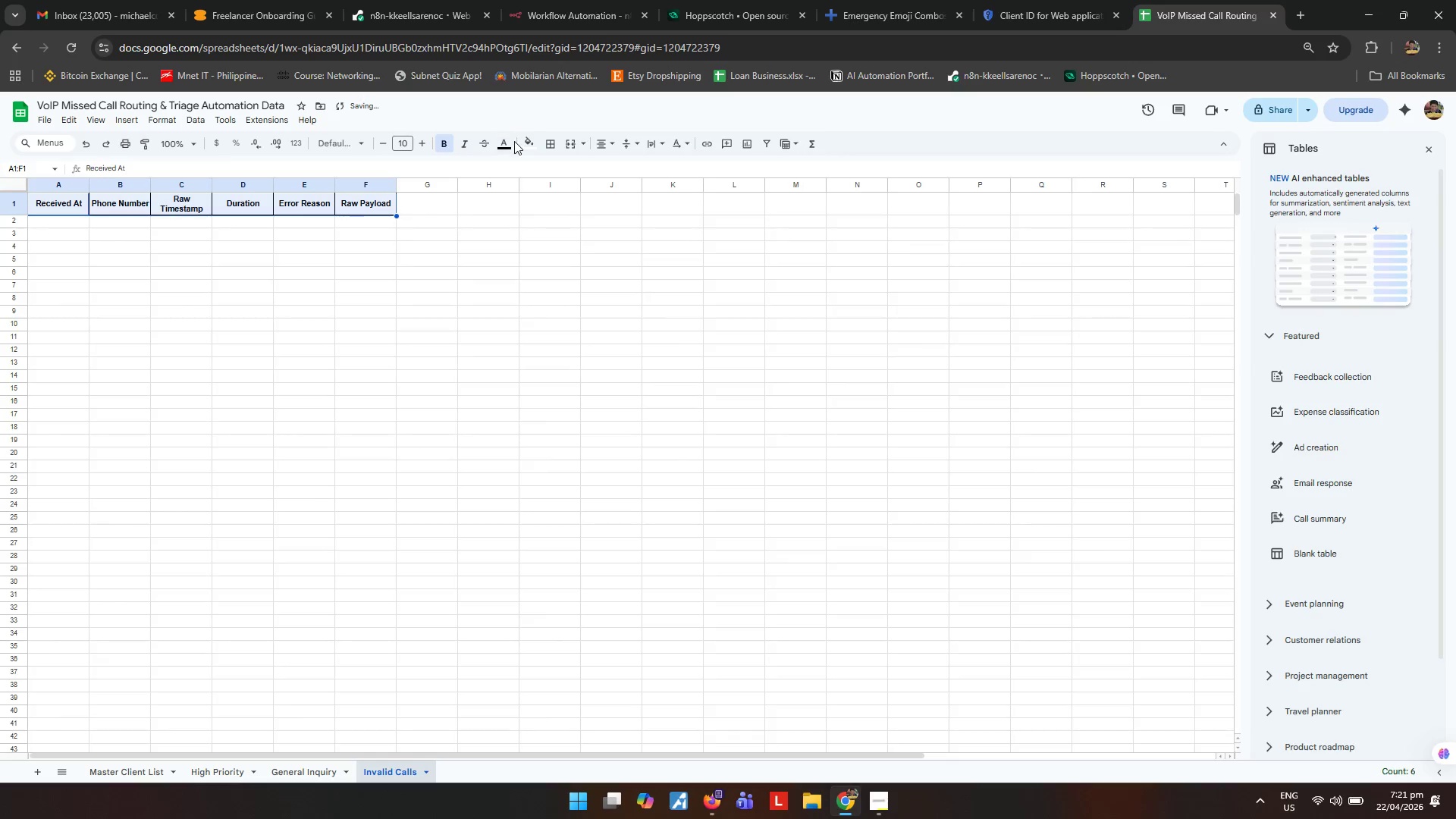 
left_click([522, 143])
 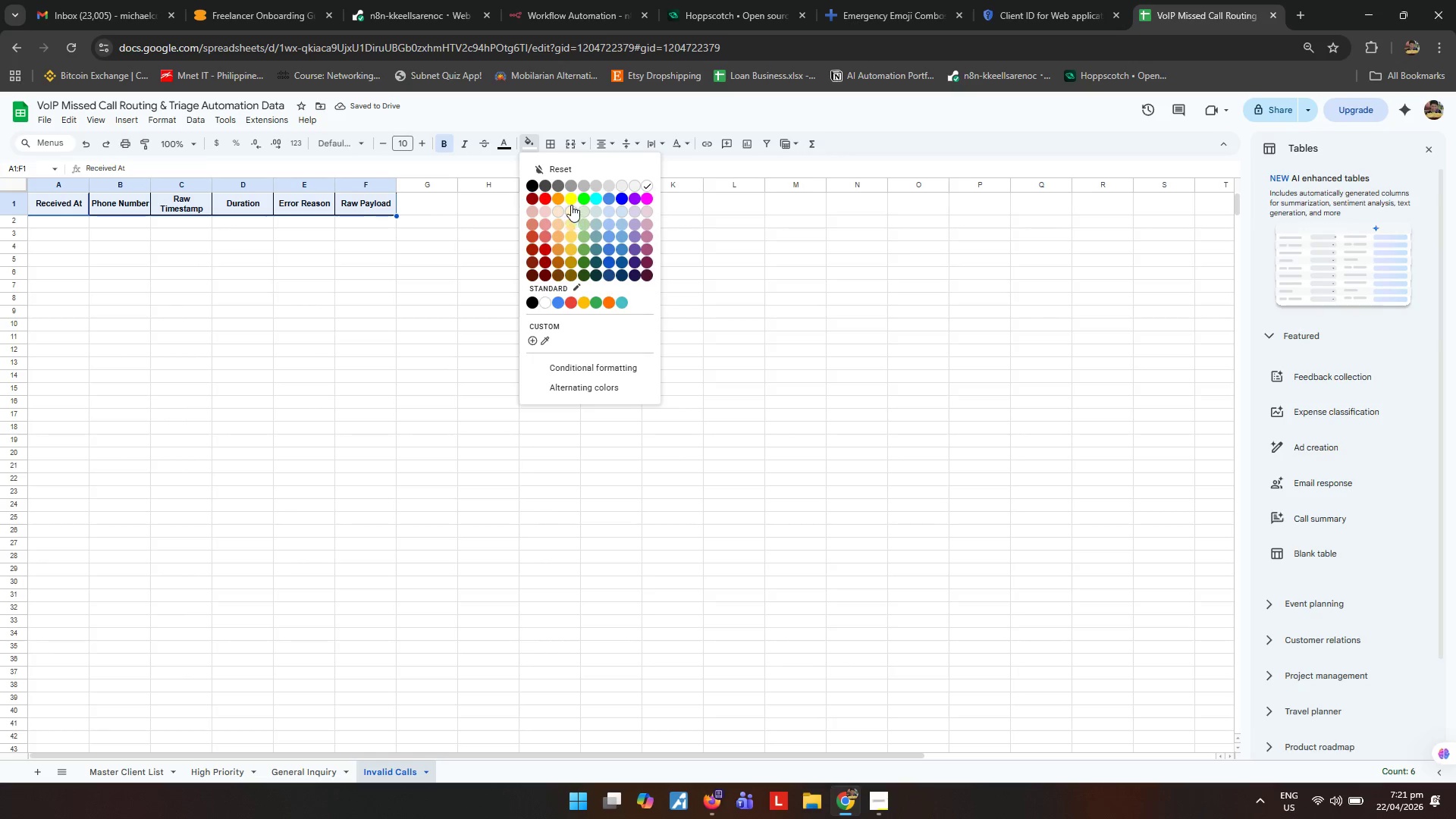 
left_click([570, 214])
 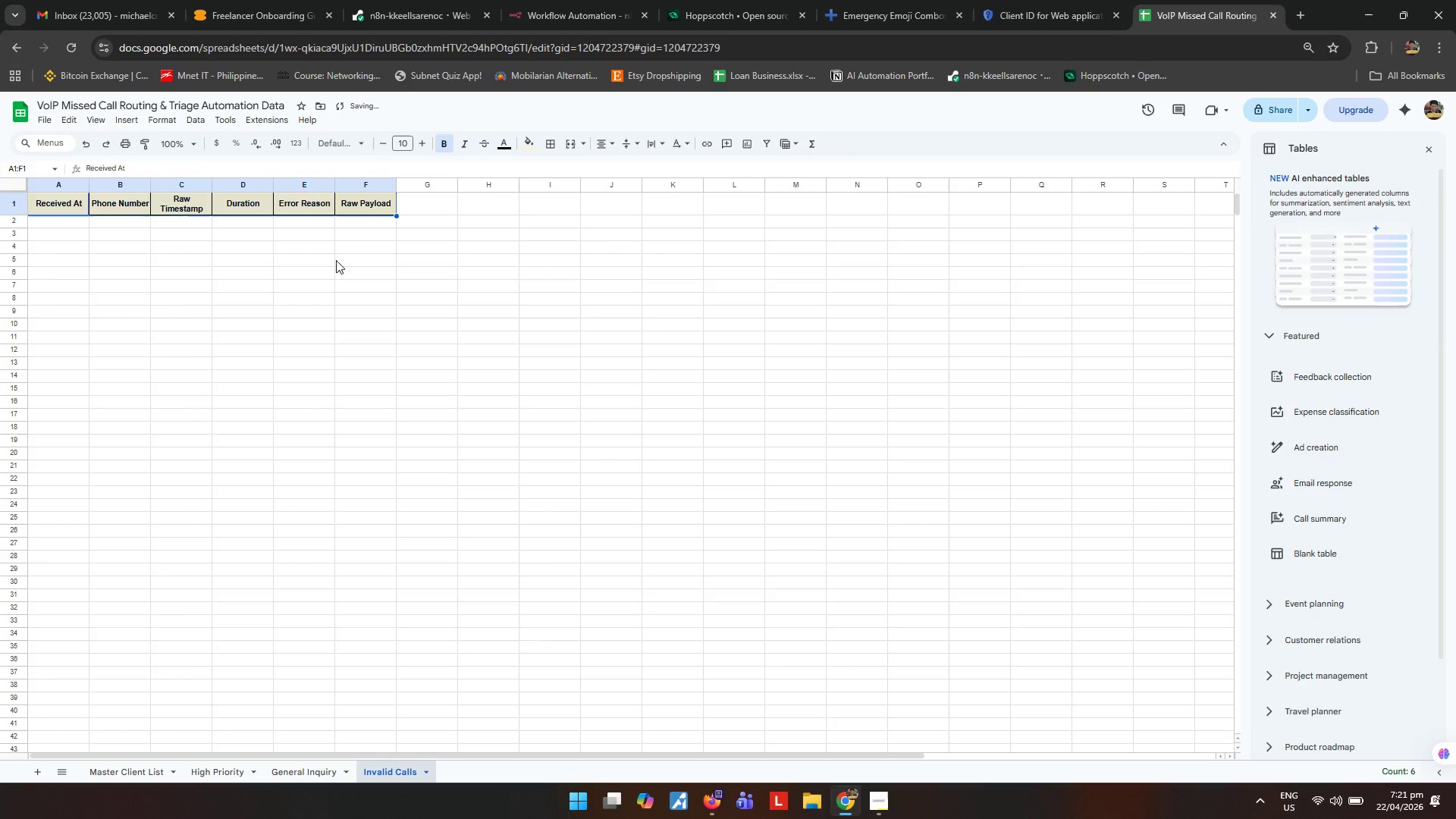 
left_click_drag(start_coordinate=[339, 268], to_coordinate=[334, 268])
 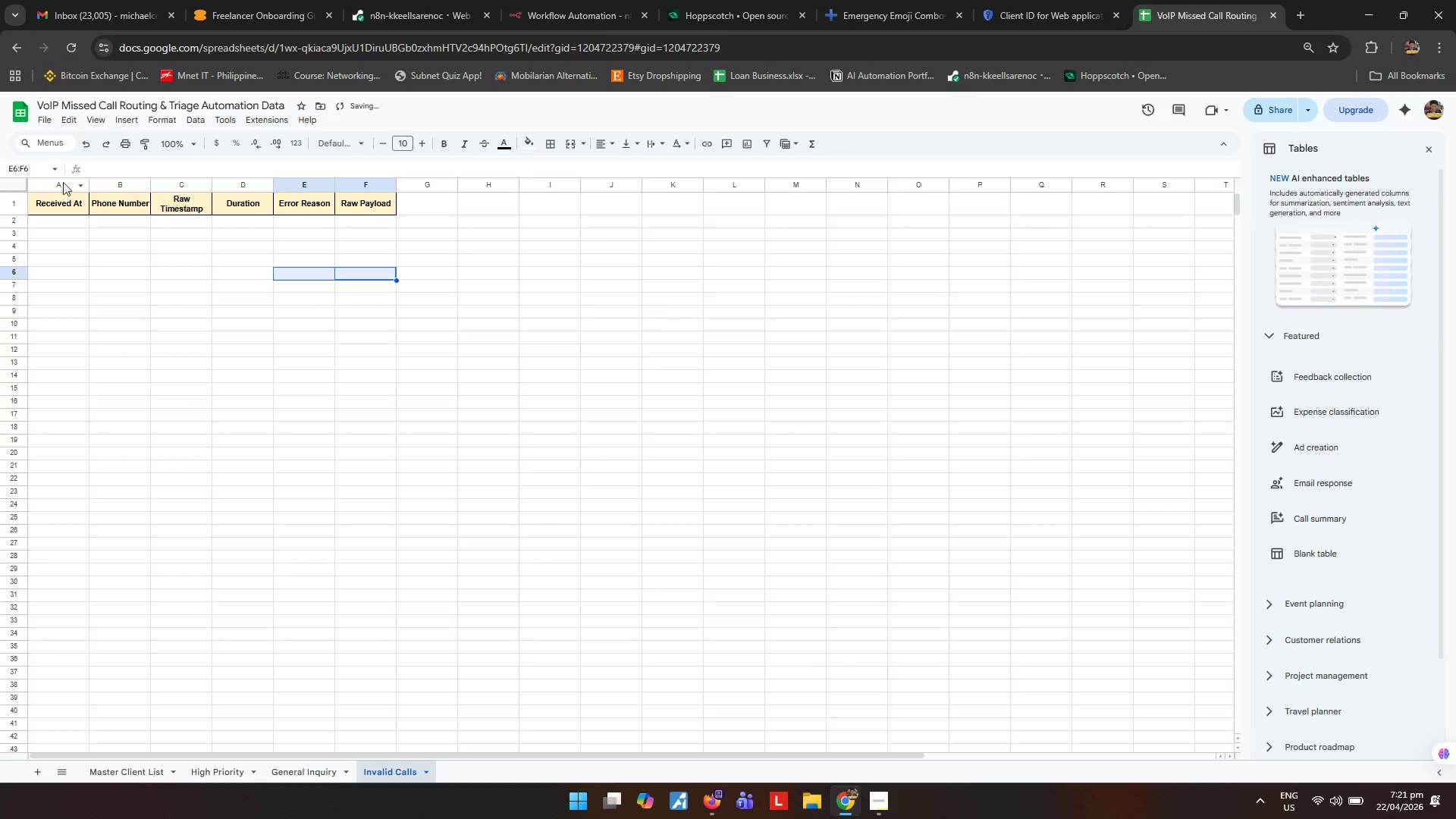 
left_click([58, 184])
 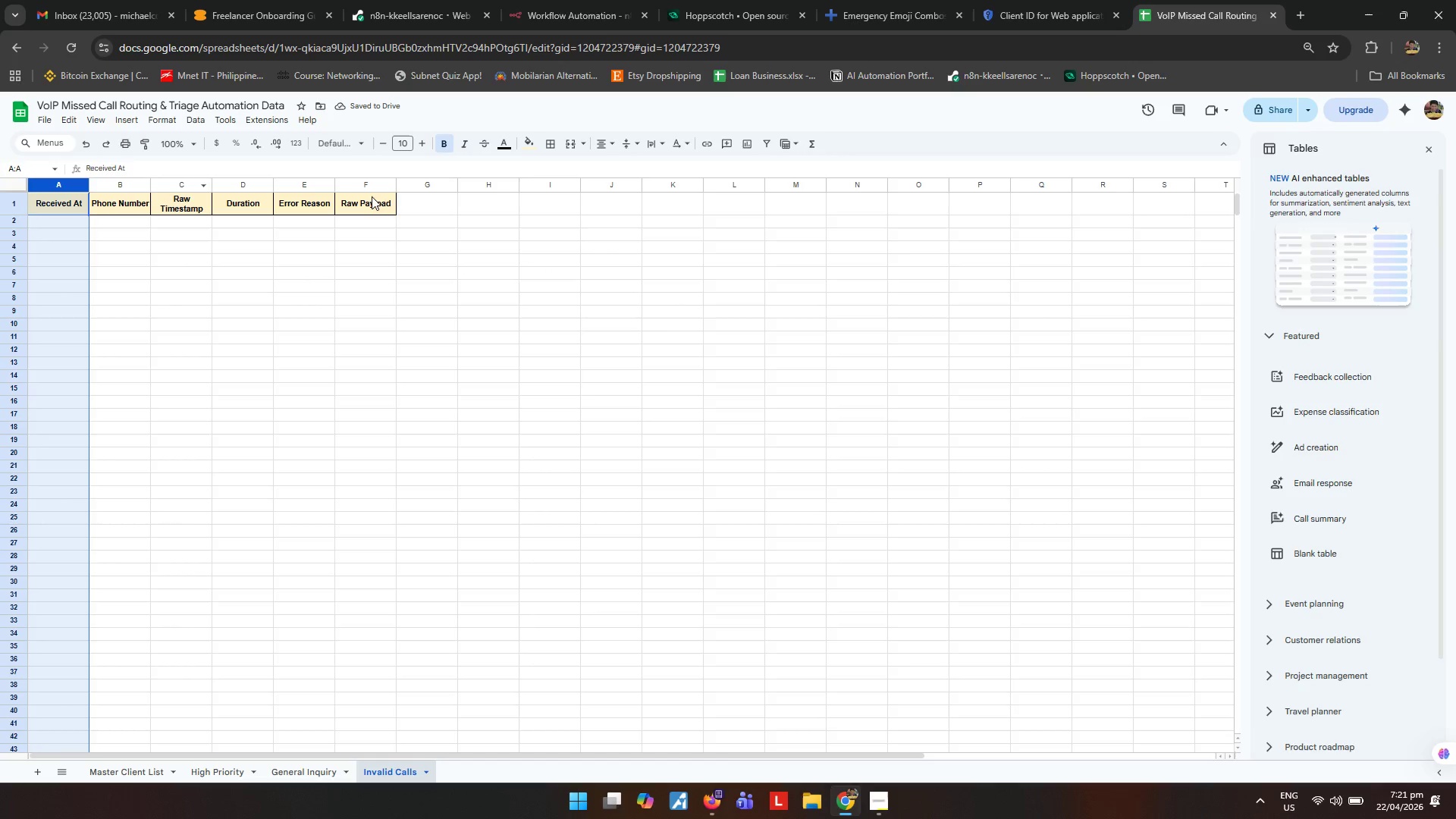 
hold_key(key=ShiftLeft, duration=0.67)
left_click([366, 184])
 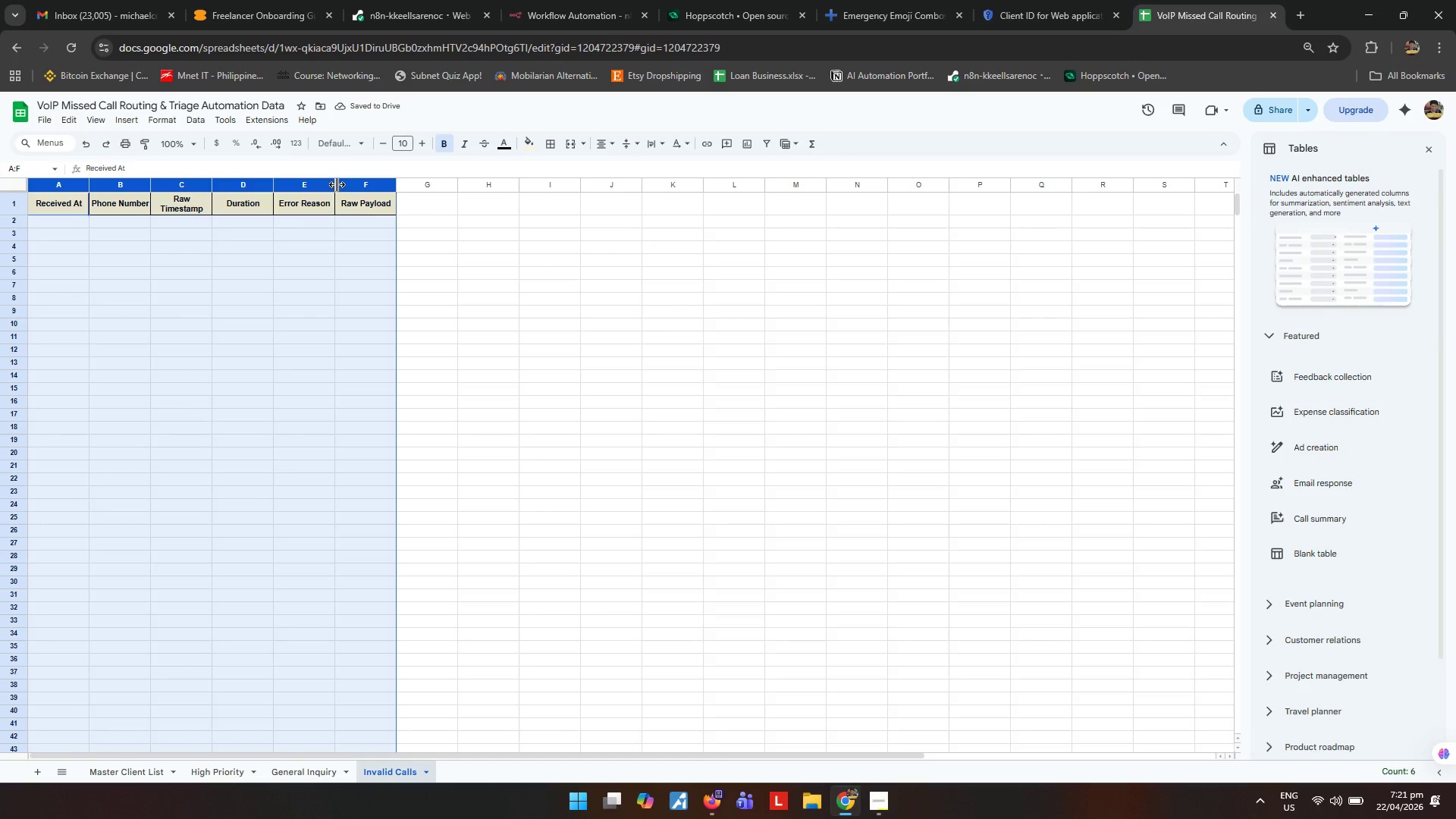 
left_click_drag(start_coordinate=[337, 184], to_coordinate=[422, 199])
 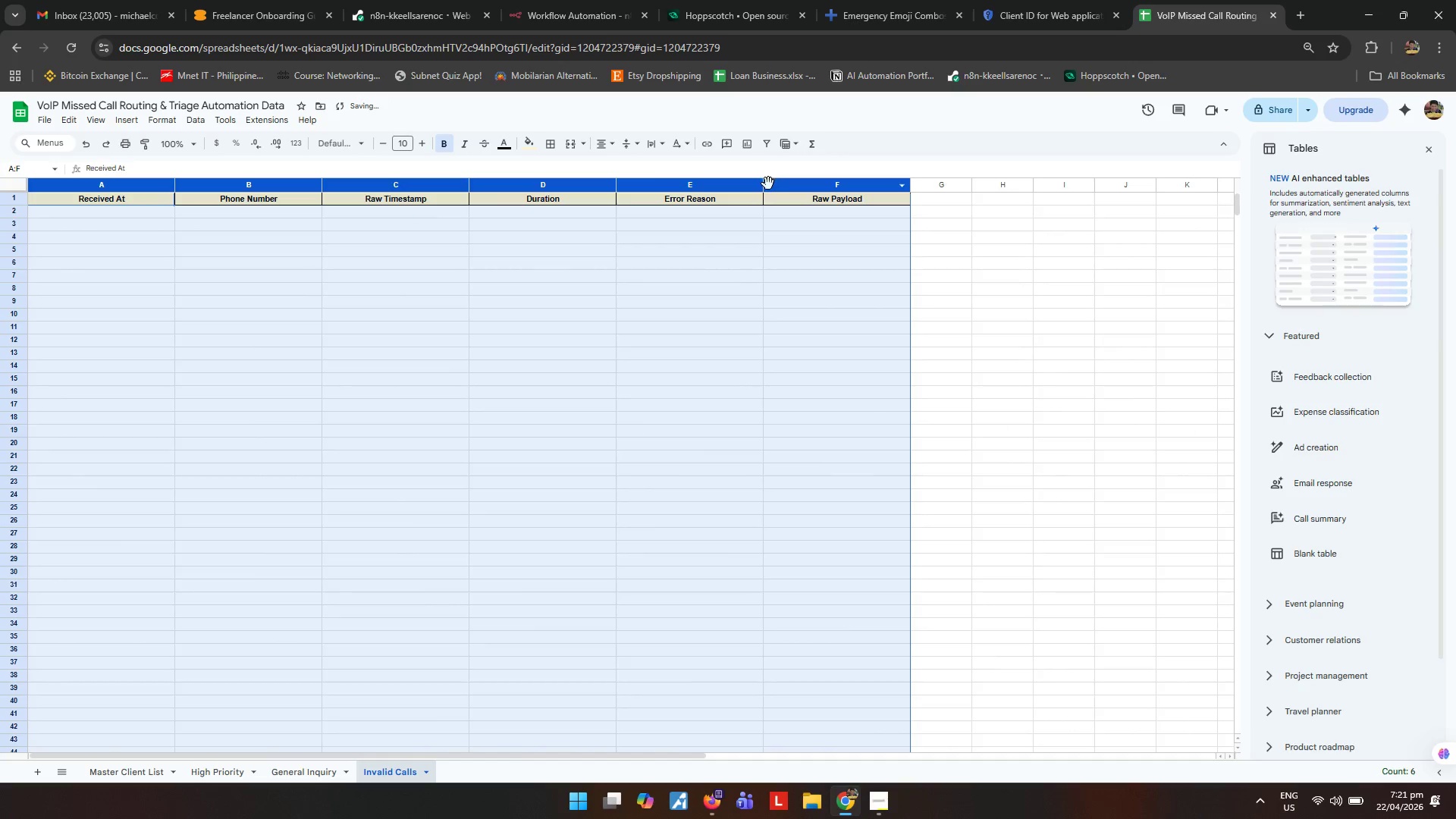 
left_click_drag(start_coordinate=[761, 184], to_coordinate=[787, 190])
 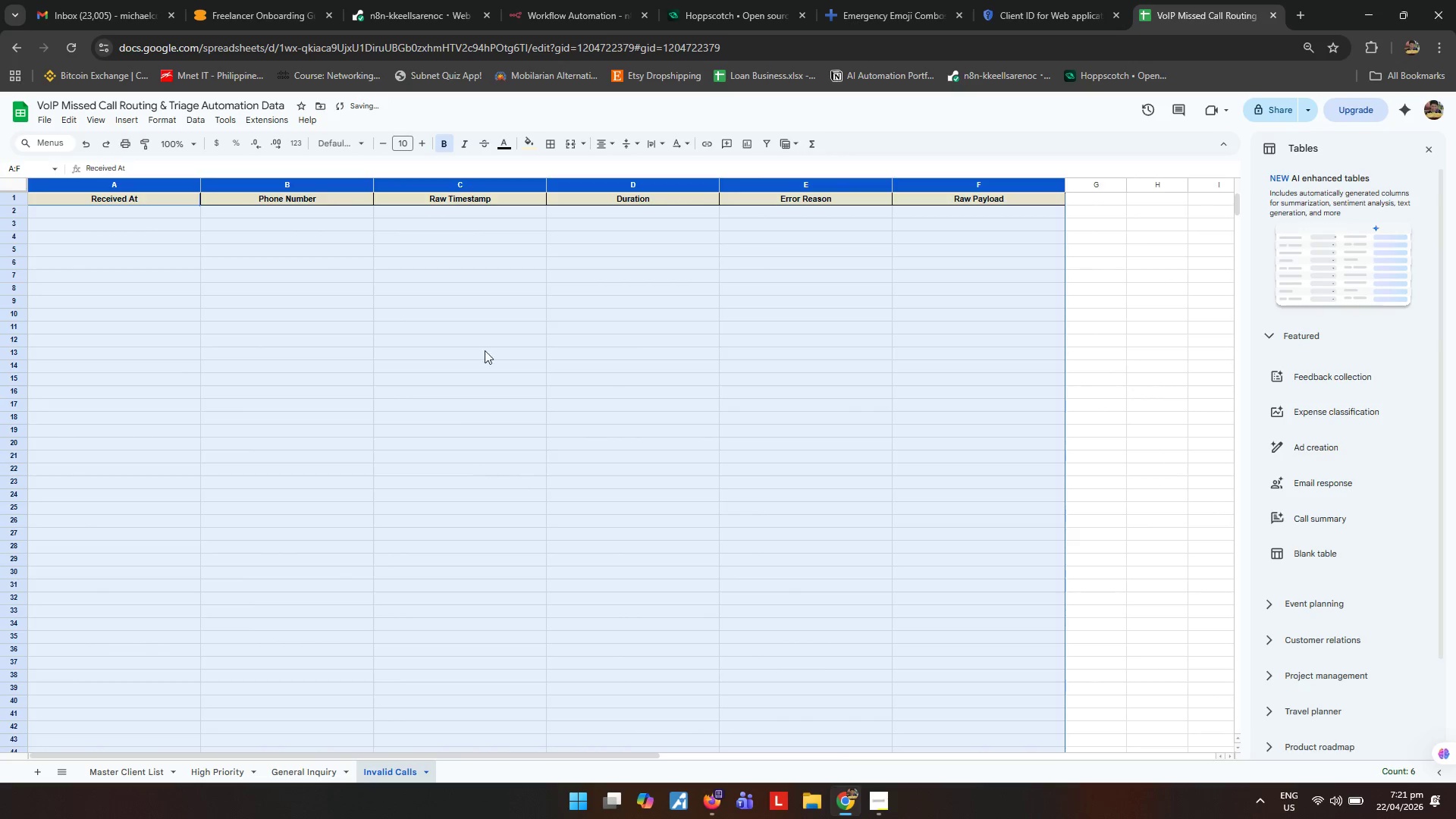 
left_click_drag(start_coordinate=[477, 350], to_coordinate=[460, 338])
 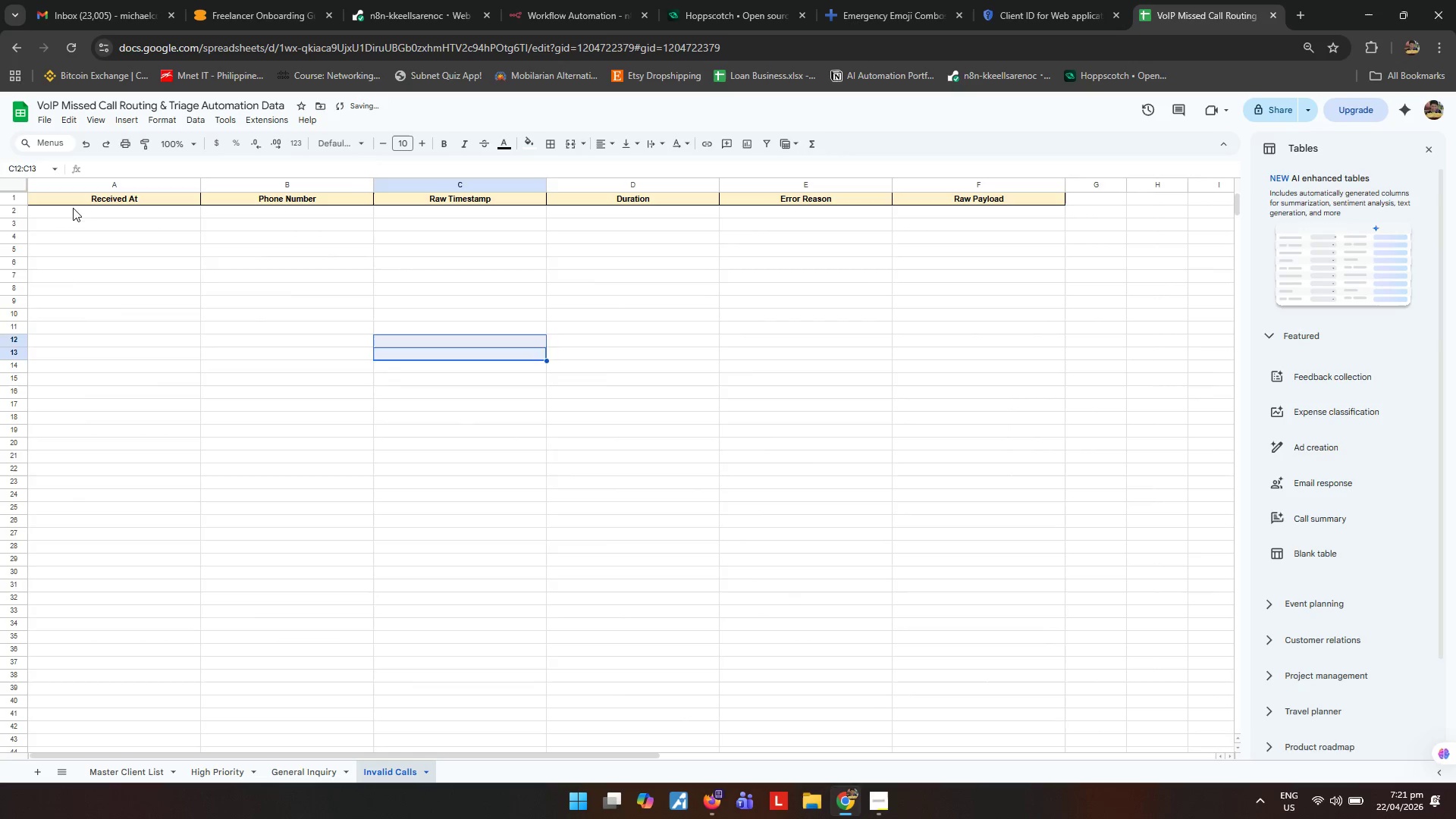 
left_click_drag(start_coordinate=[73, 208], to_coordinate=[921, 818])
 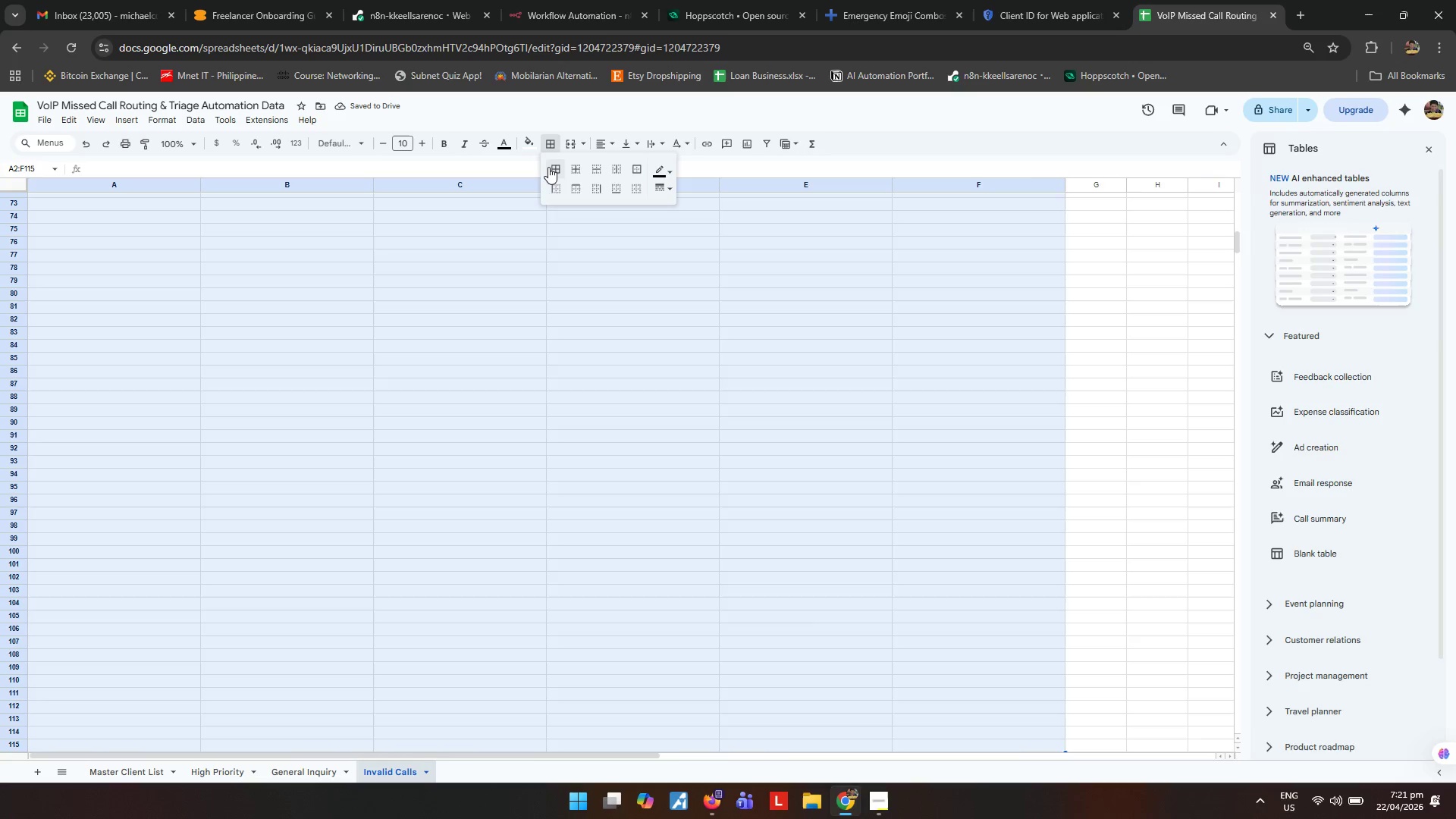 
double_click([557, 170])
 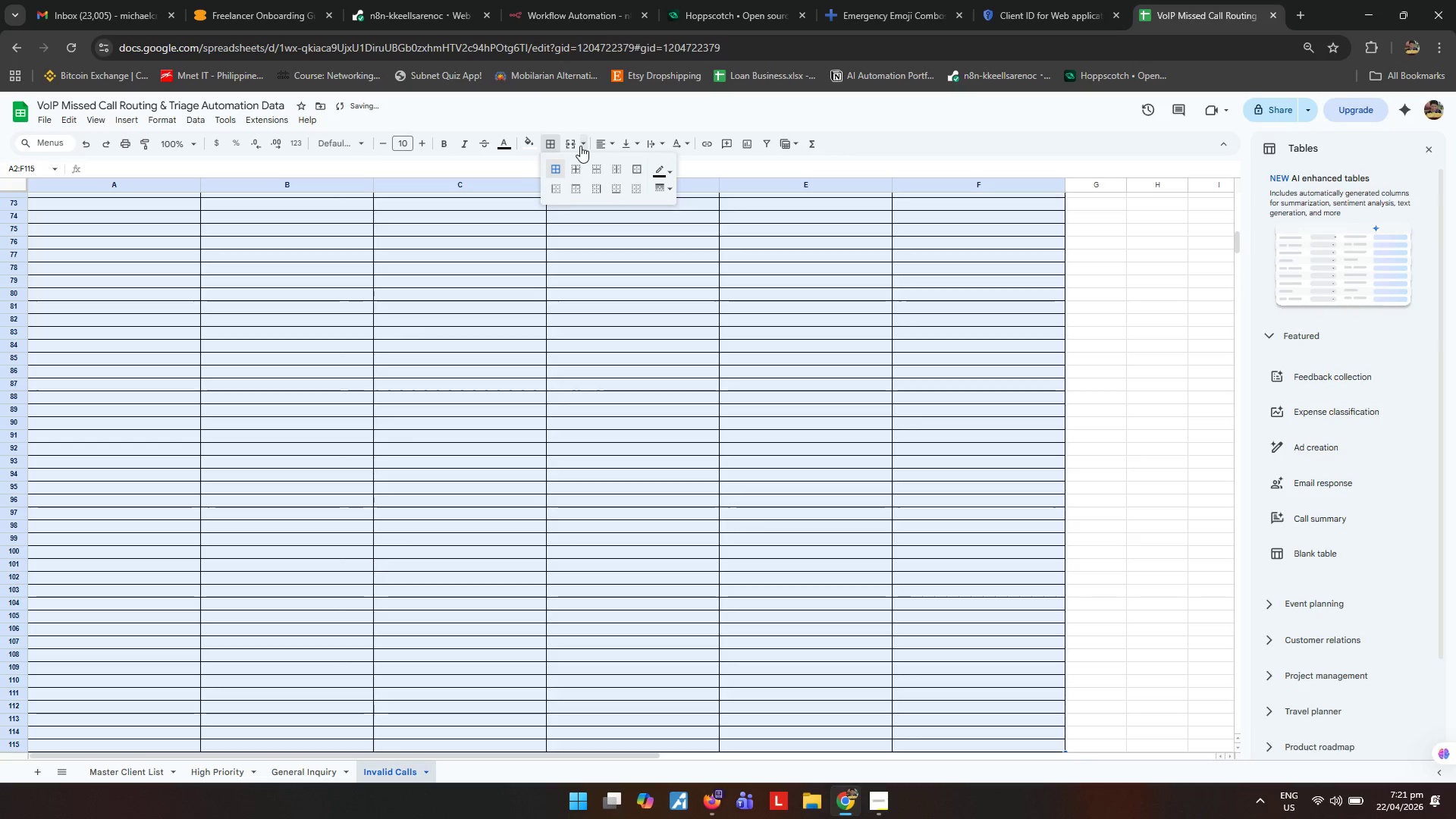 
left_click([580, 146])
 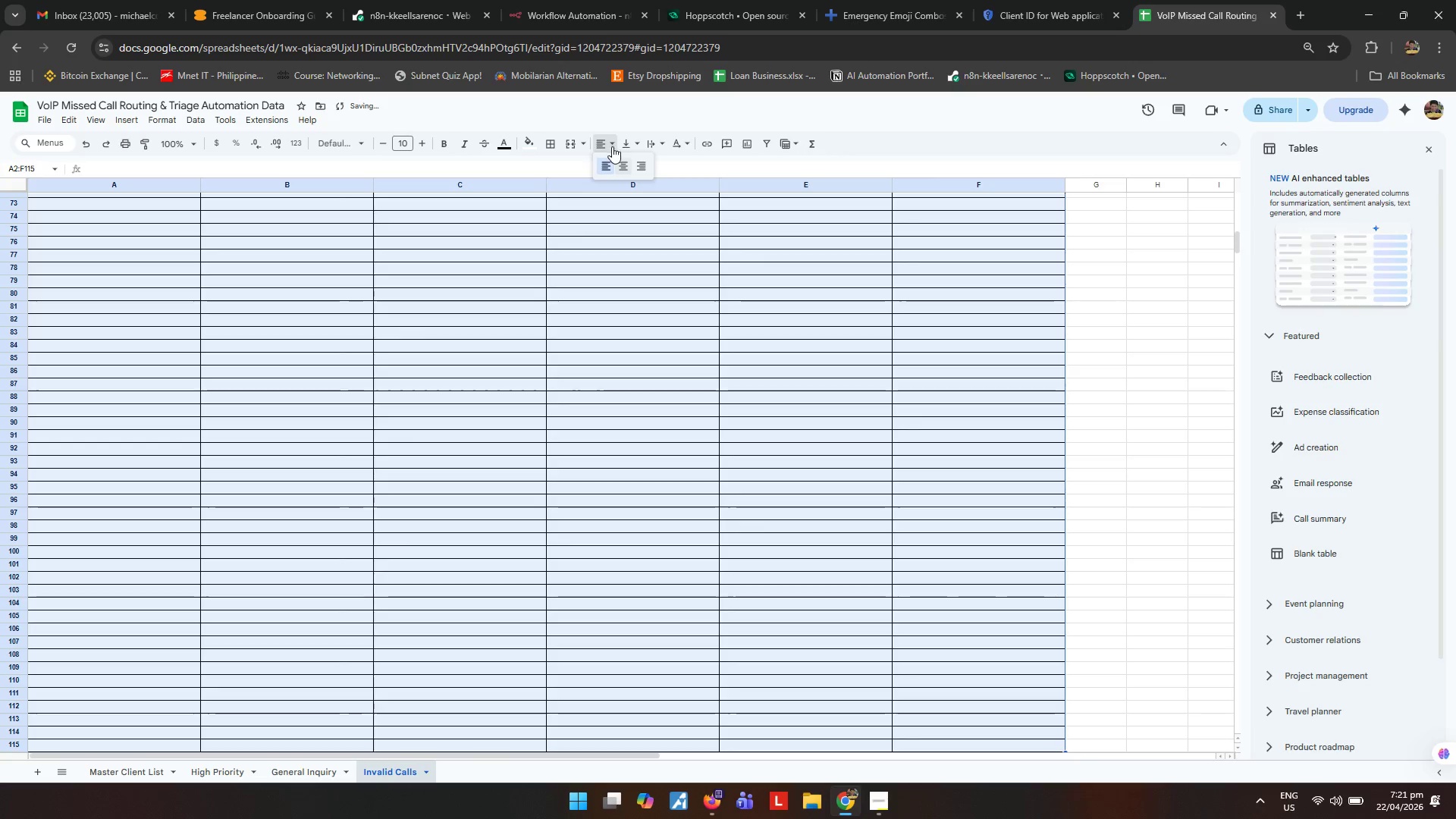 
double_click([627, 165])
 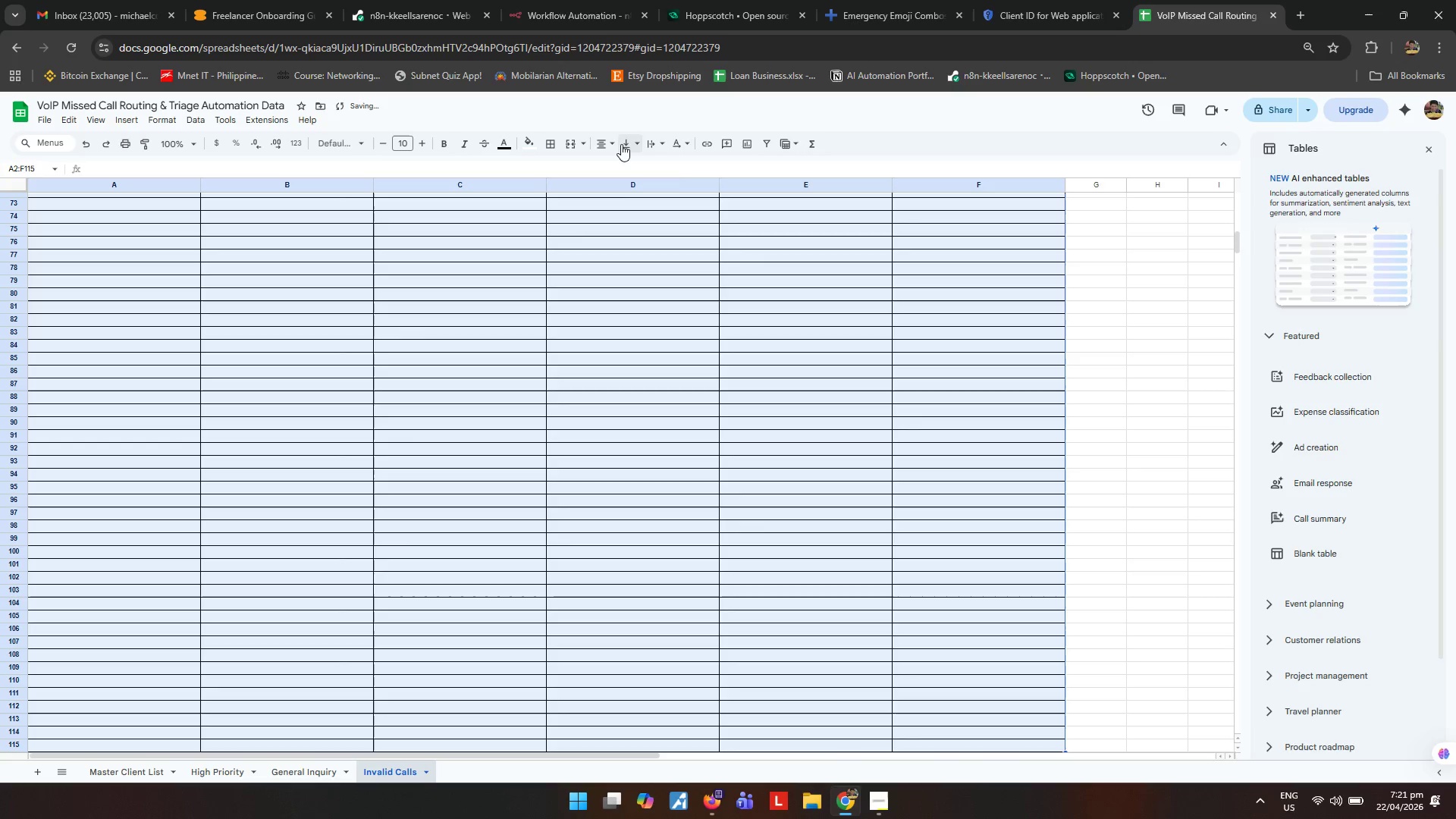 
triple_click([621, 144])
 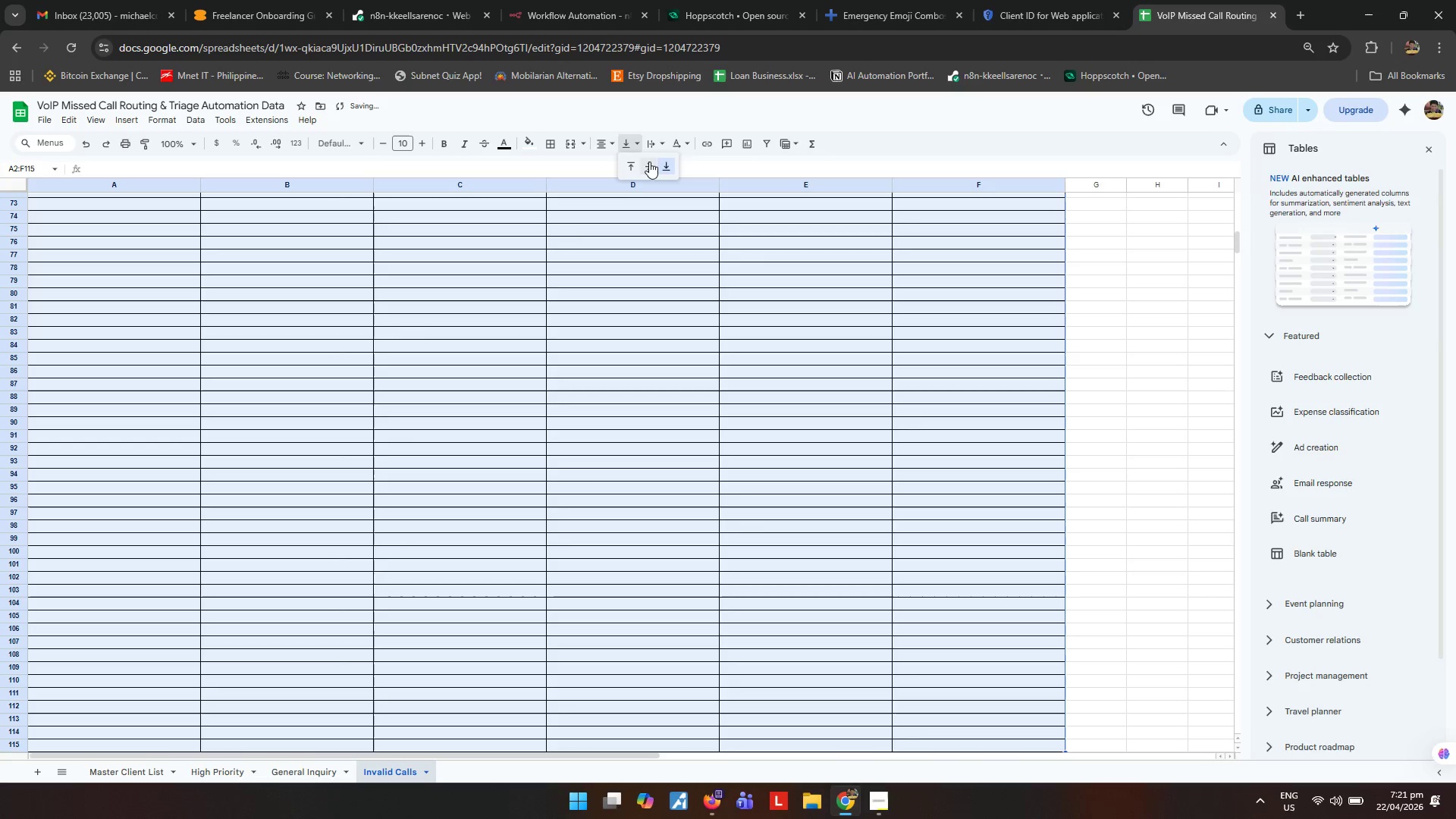 
triple_click([649, 162])
 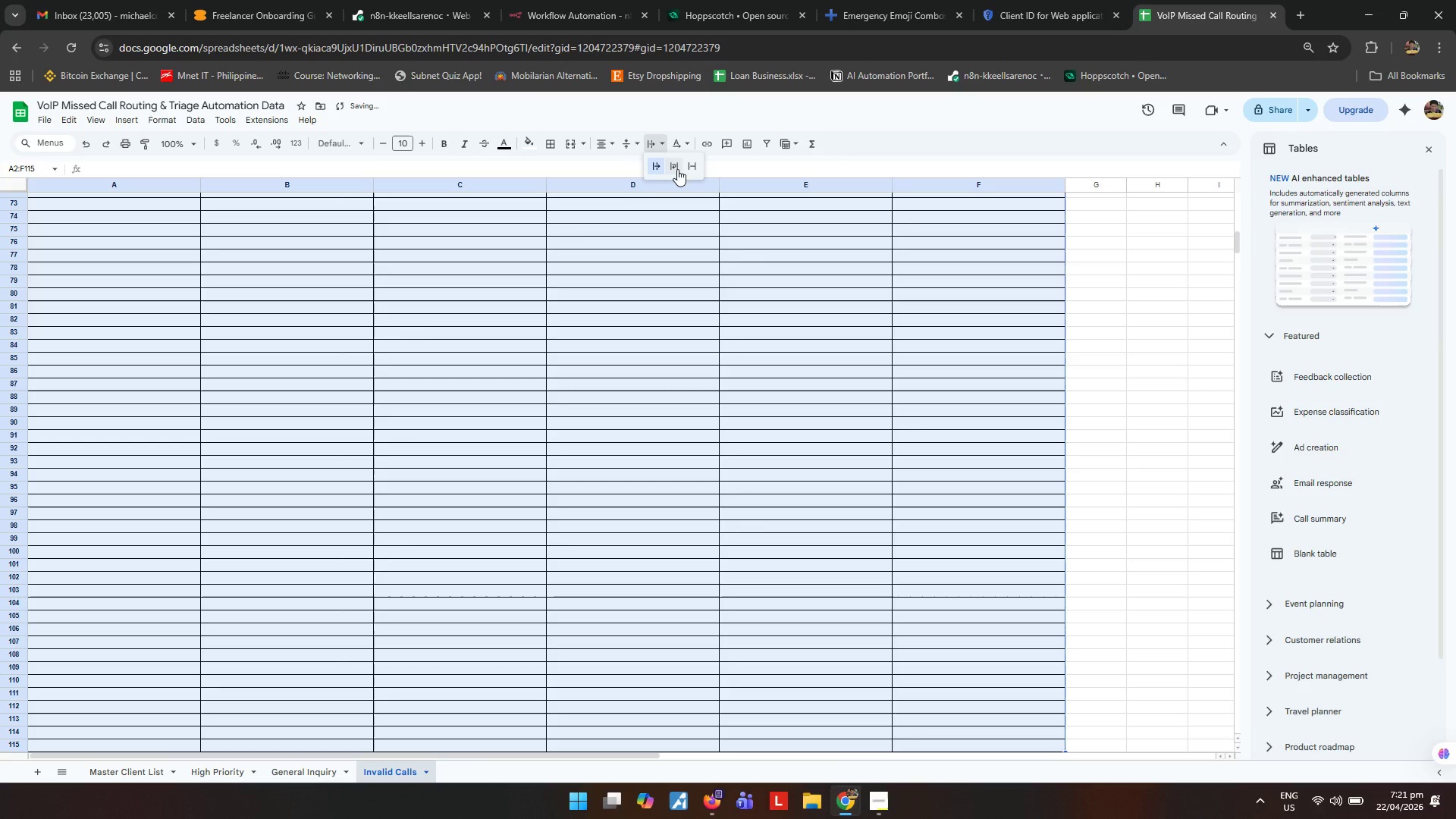 
left_click([679, 167])
 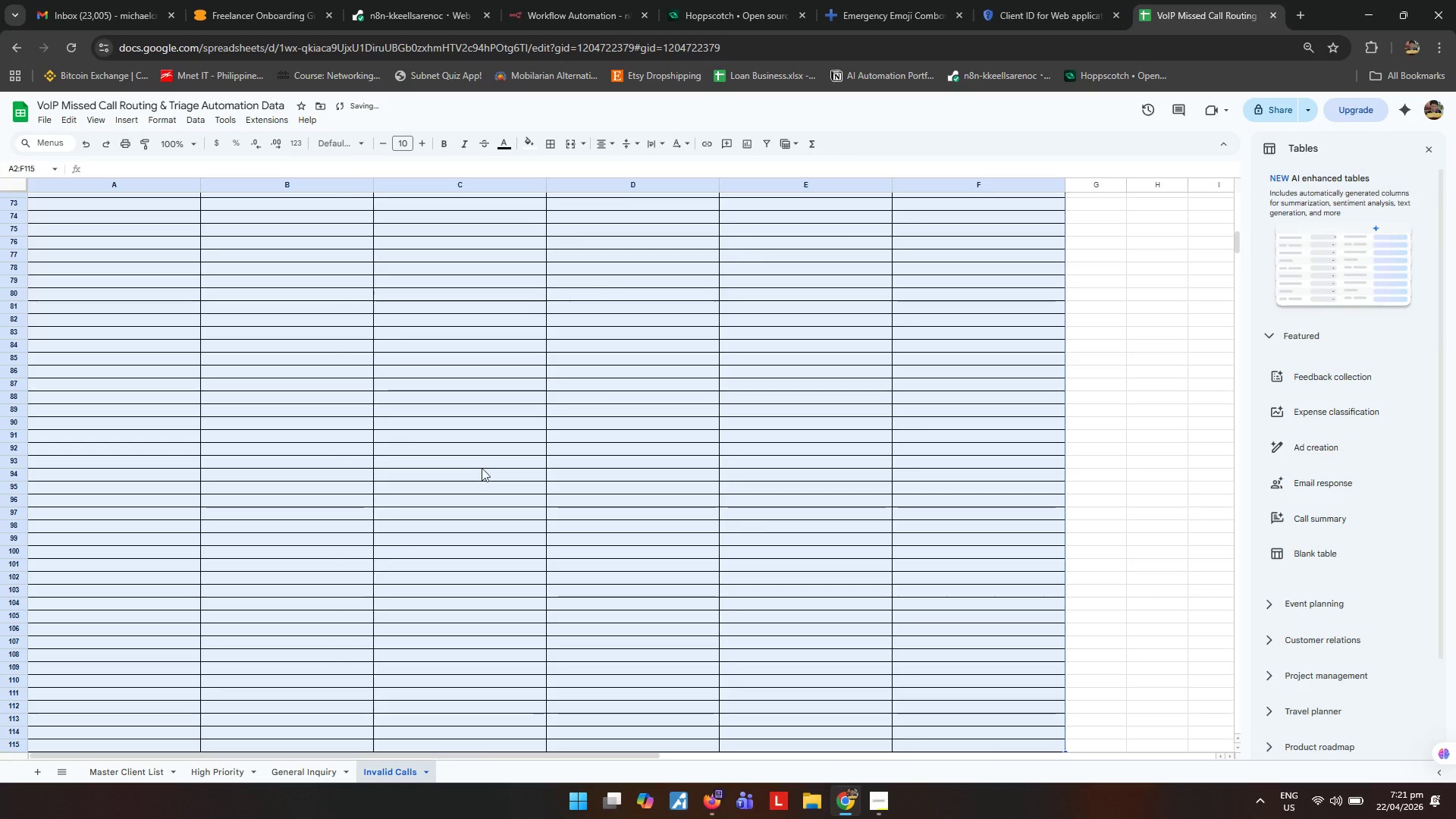 
left_click([461, 469])
 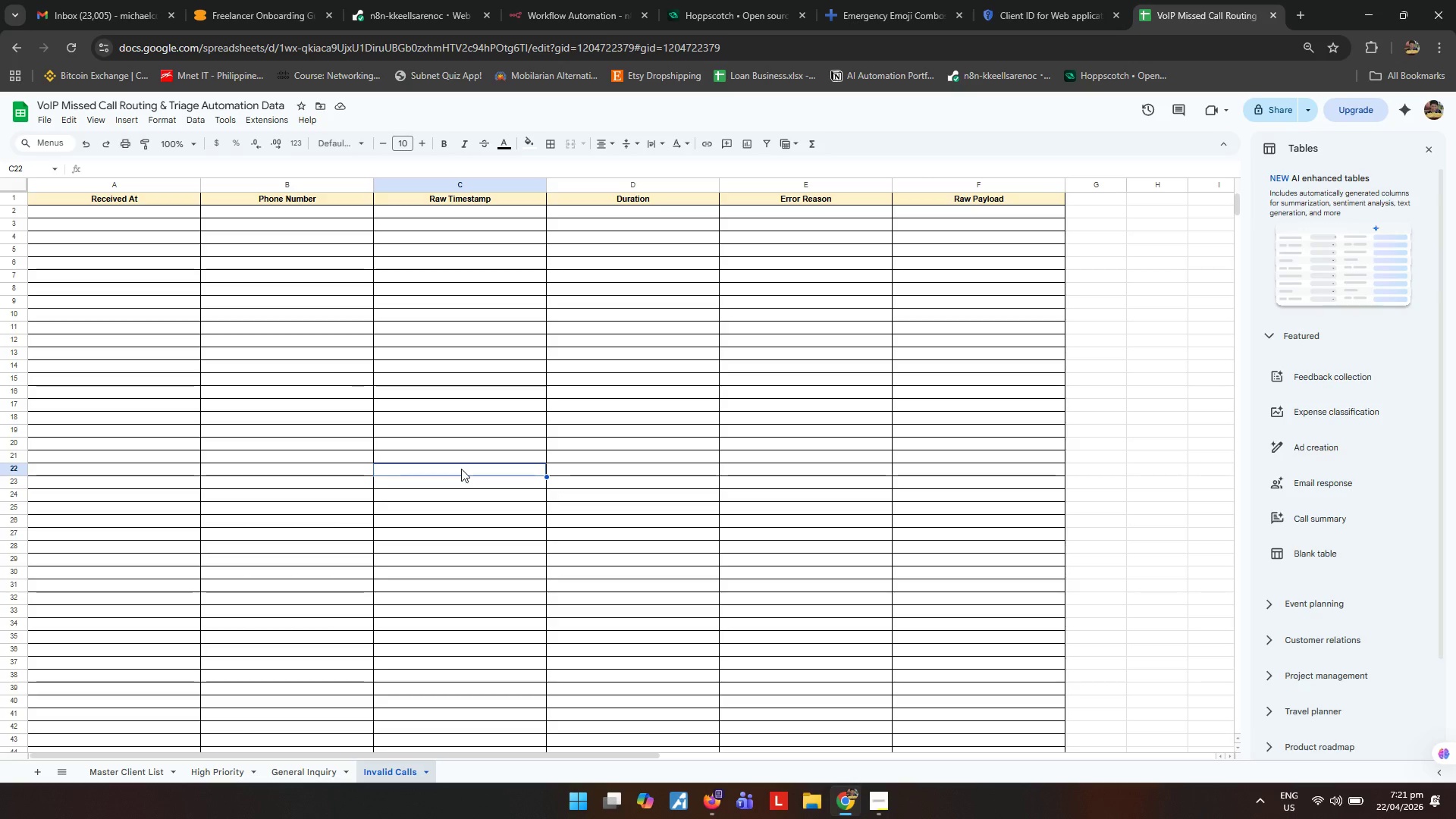 
scroll: coordinate [476, 488], scroll_direction: up, amount: 18.0
 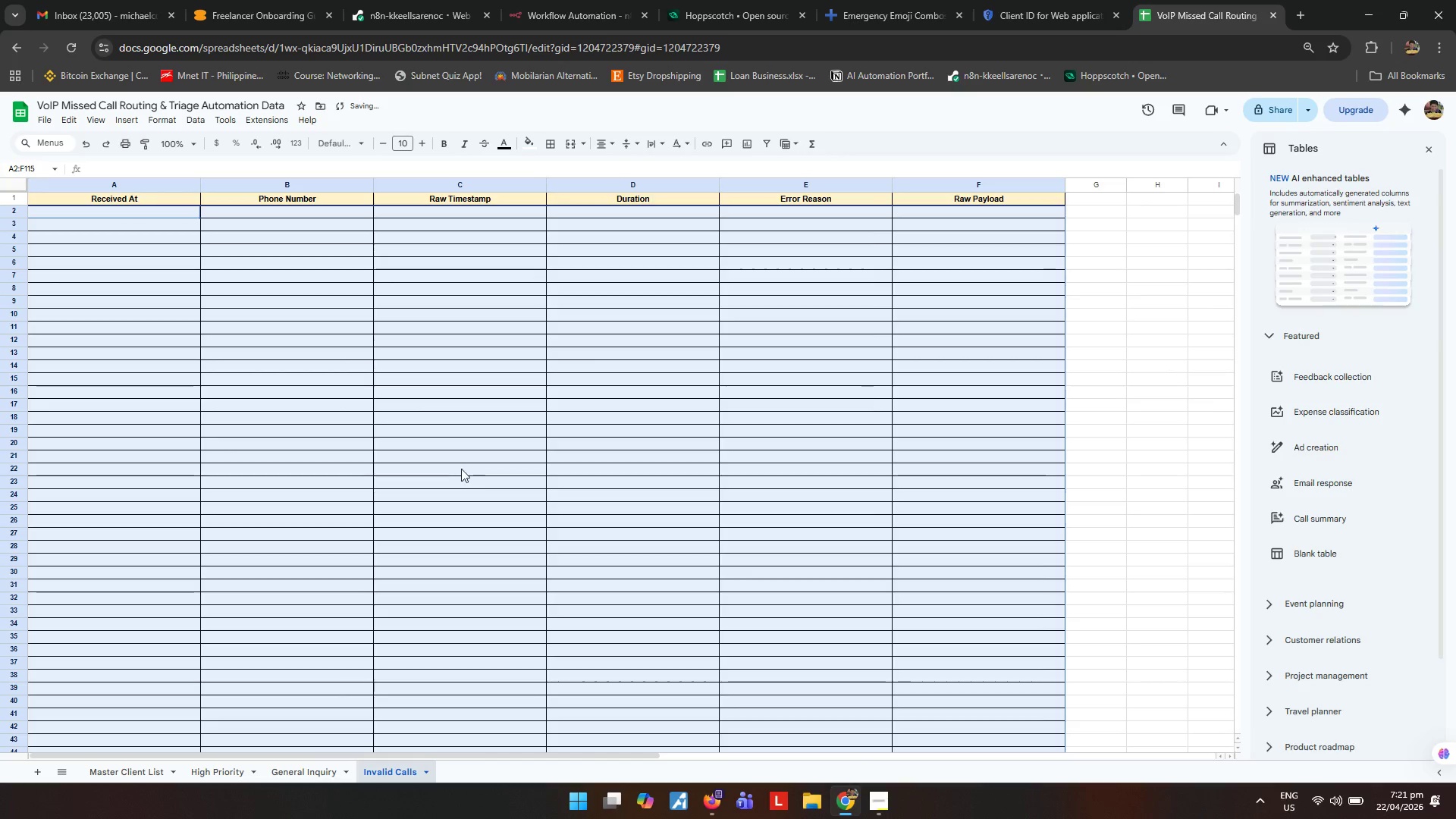 
wait(13.06)
 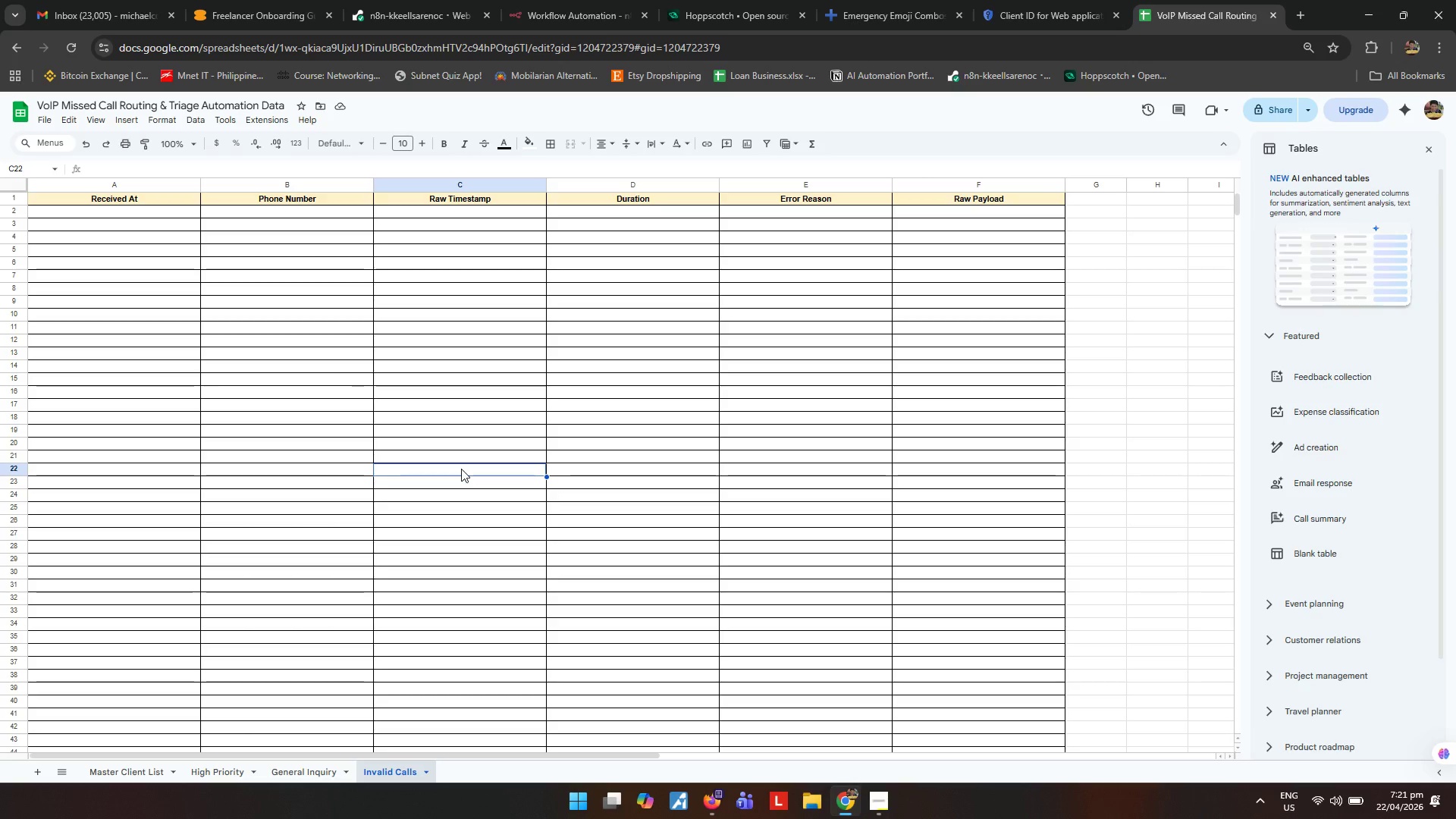 
left_click([892, 481])
 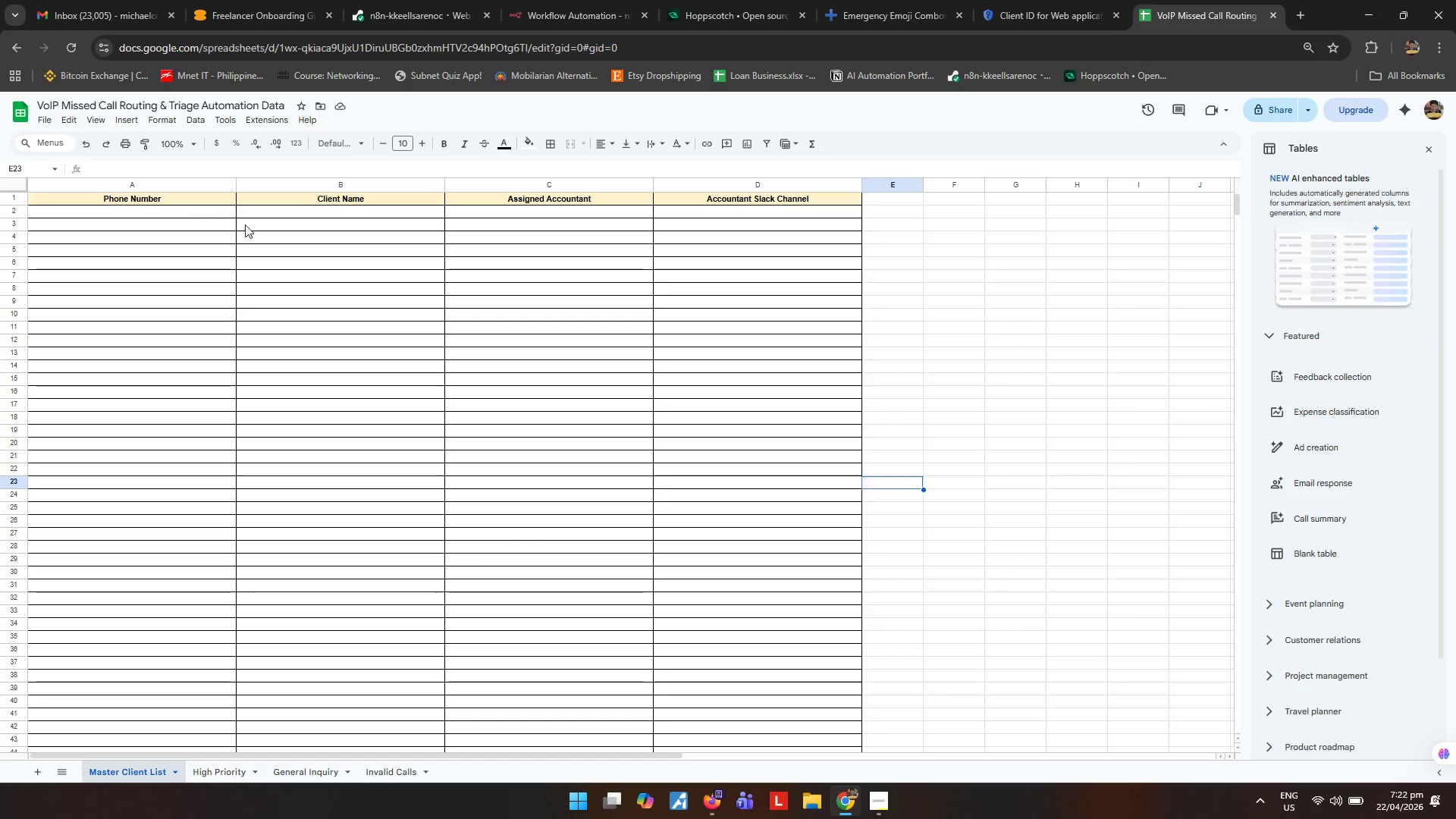 
scroll: coordinate [284, 408], scroll_direction: up, amount: 4.0
 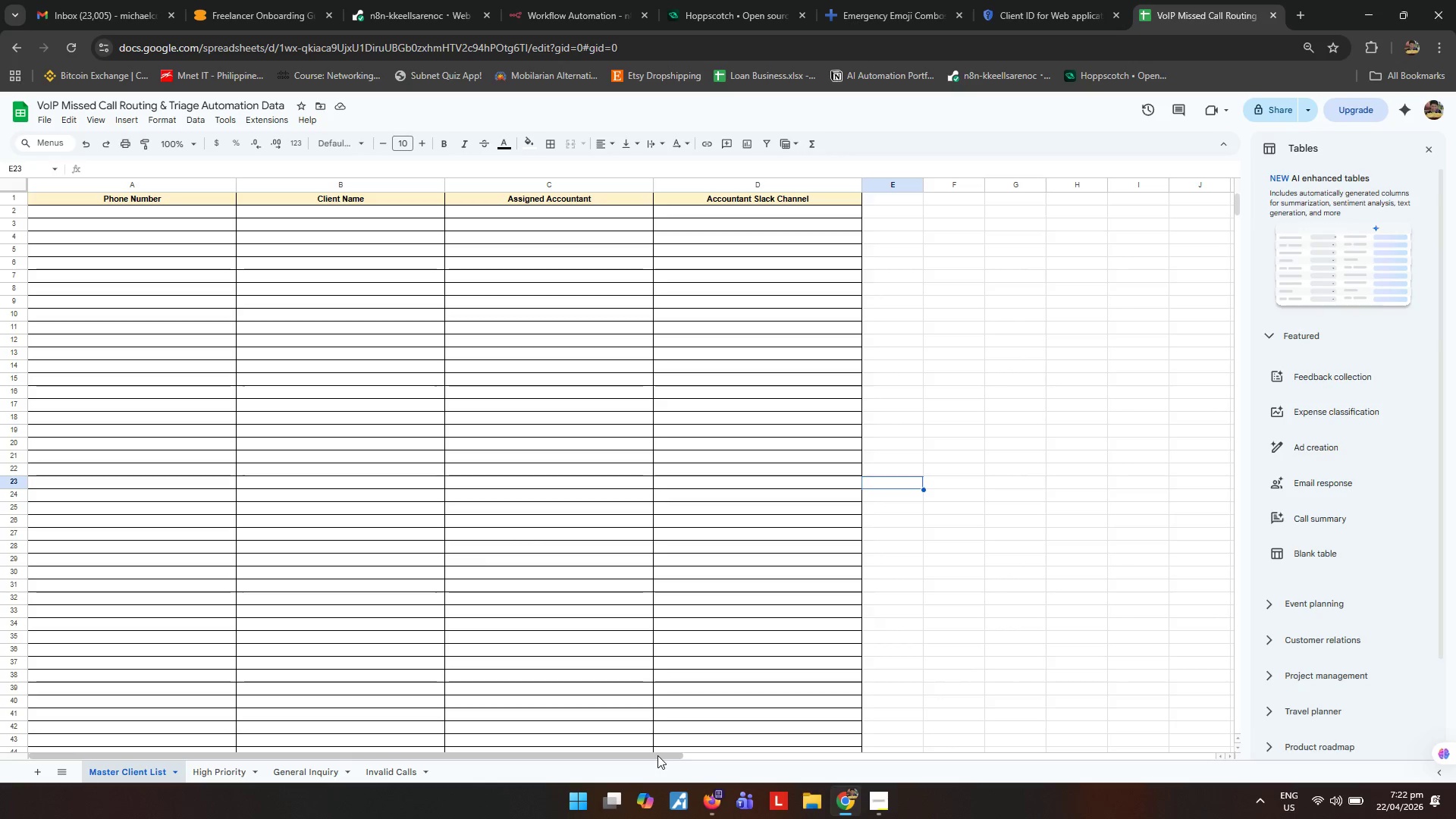 
left_click_drag(start_coordinate=[657, 755], to_coordinate=[488, 760])
 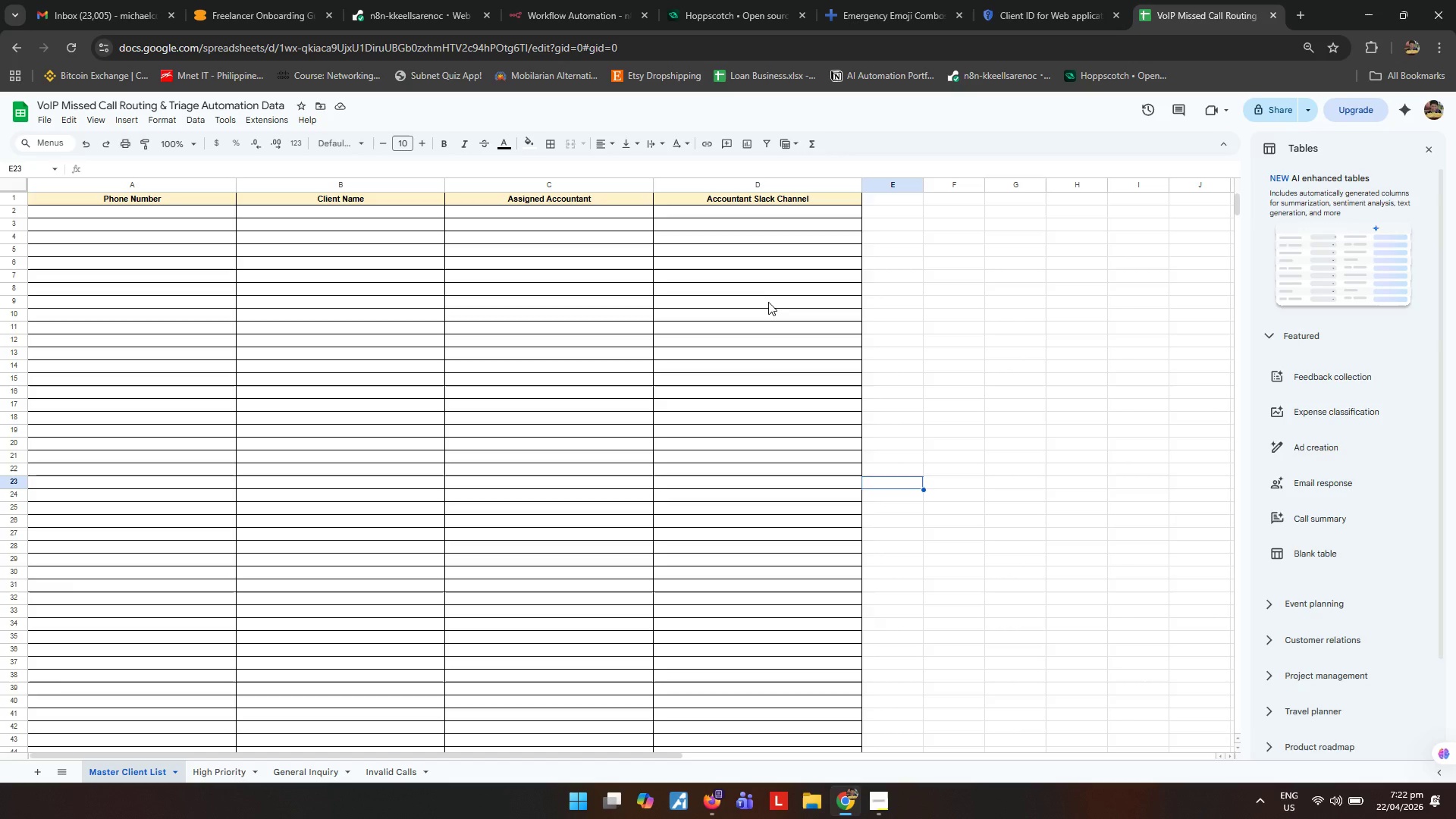 
wait(21.3)
 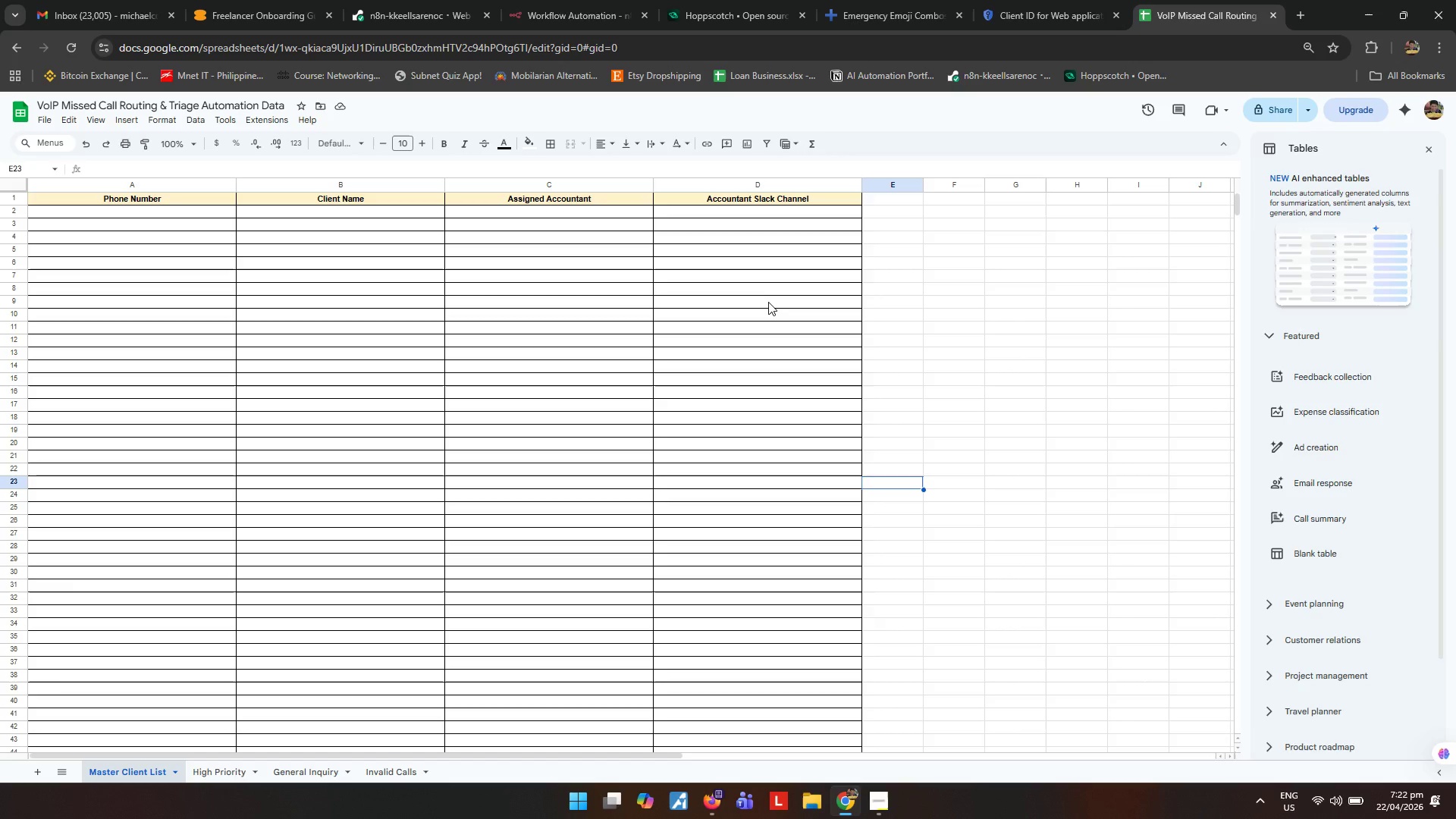 
left_click([680, 315])
 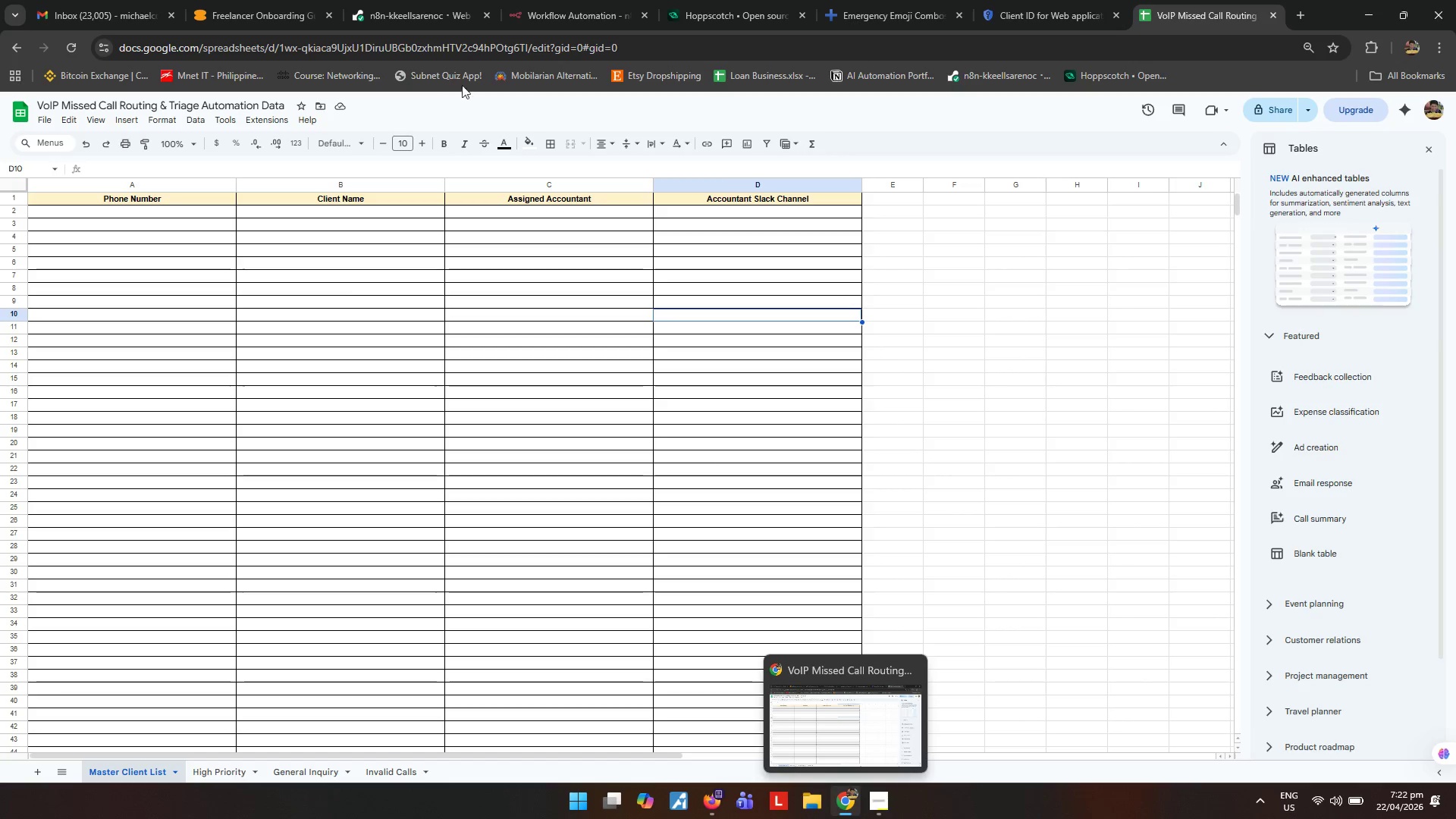 
left_click([557, 0])
 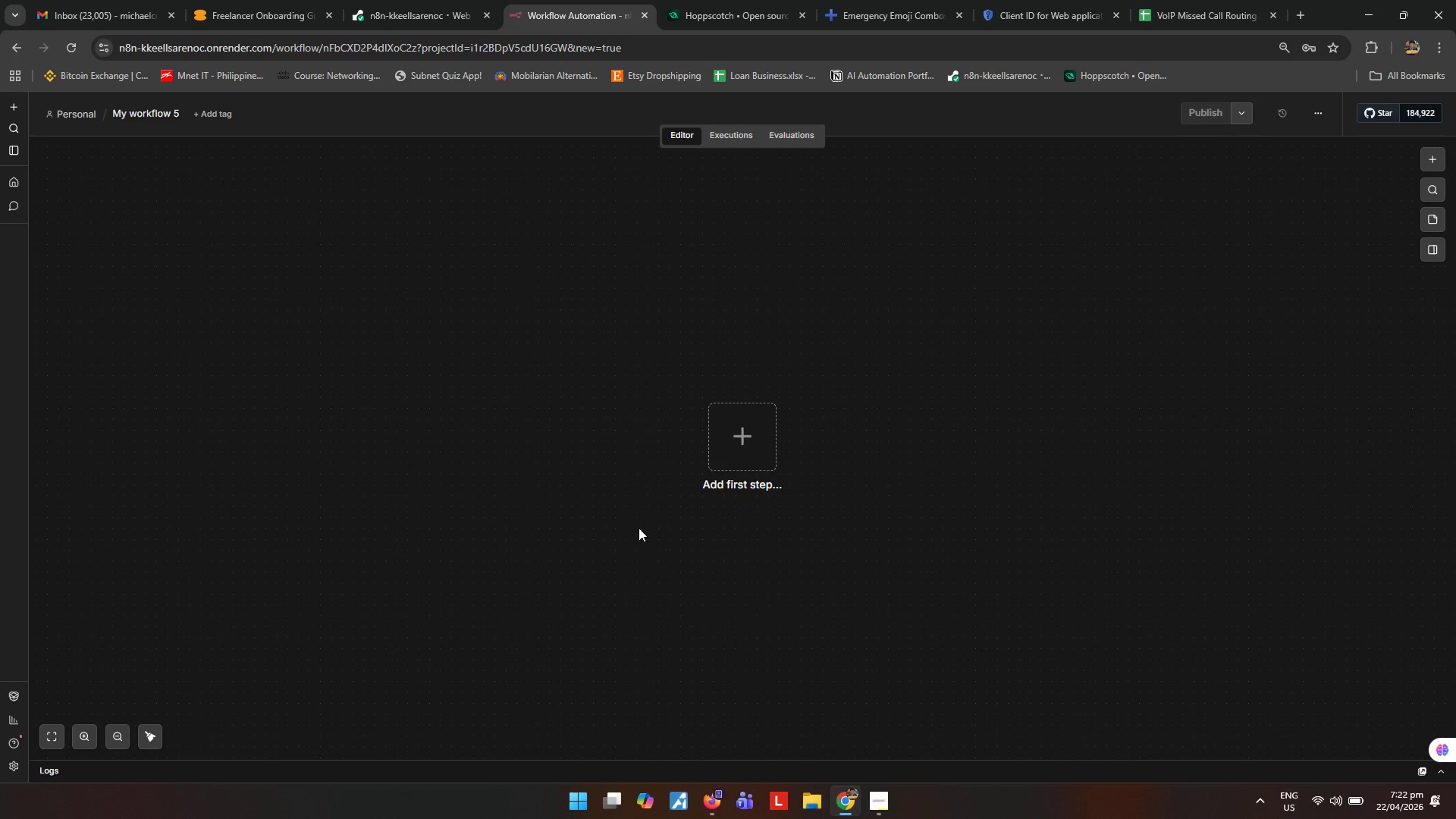 
left_click([883, 807])